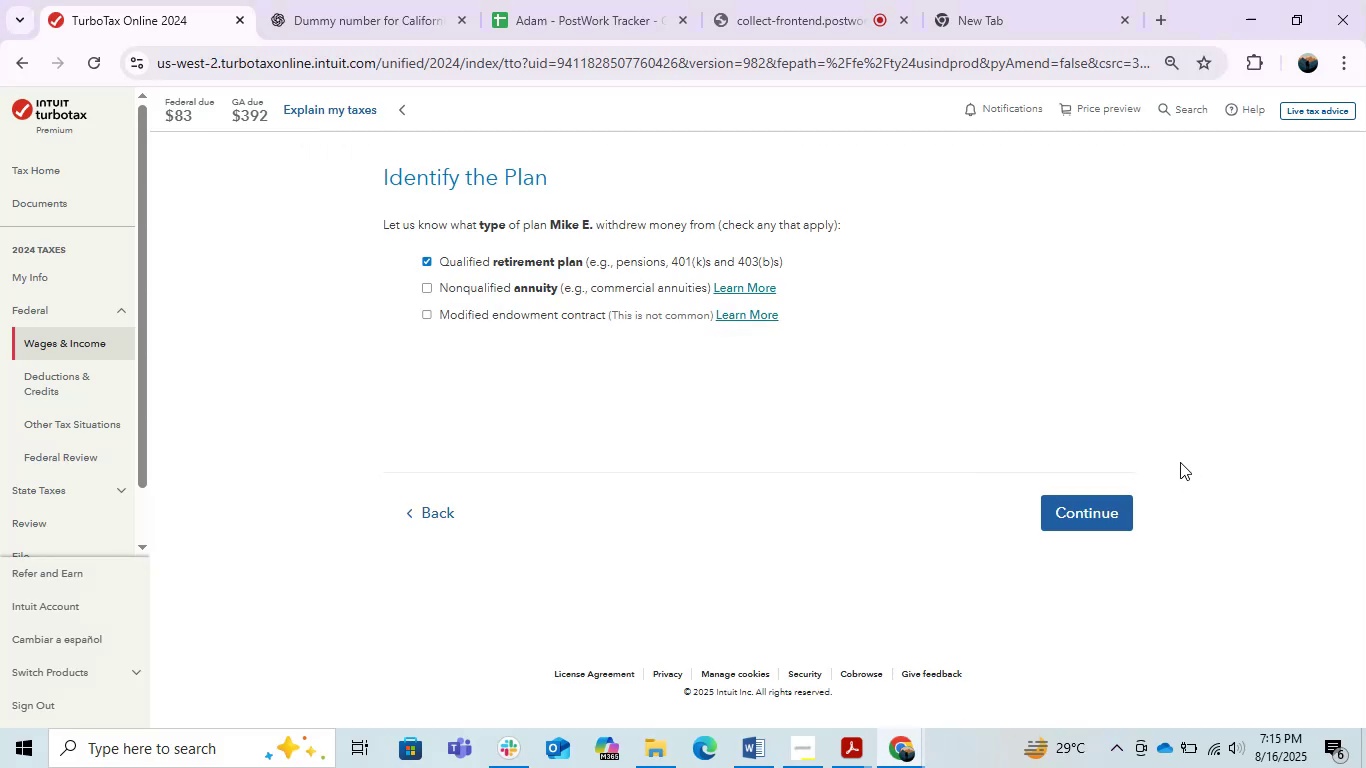 
key(Control+C)
 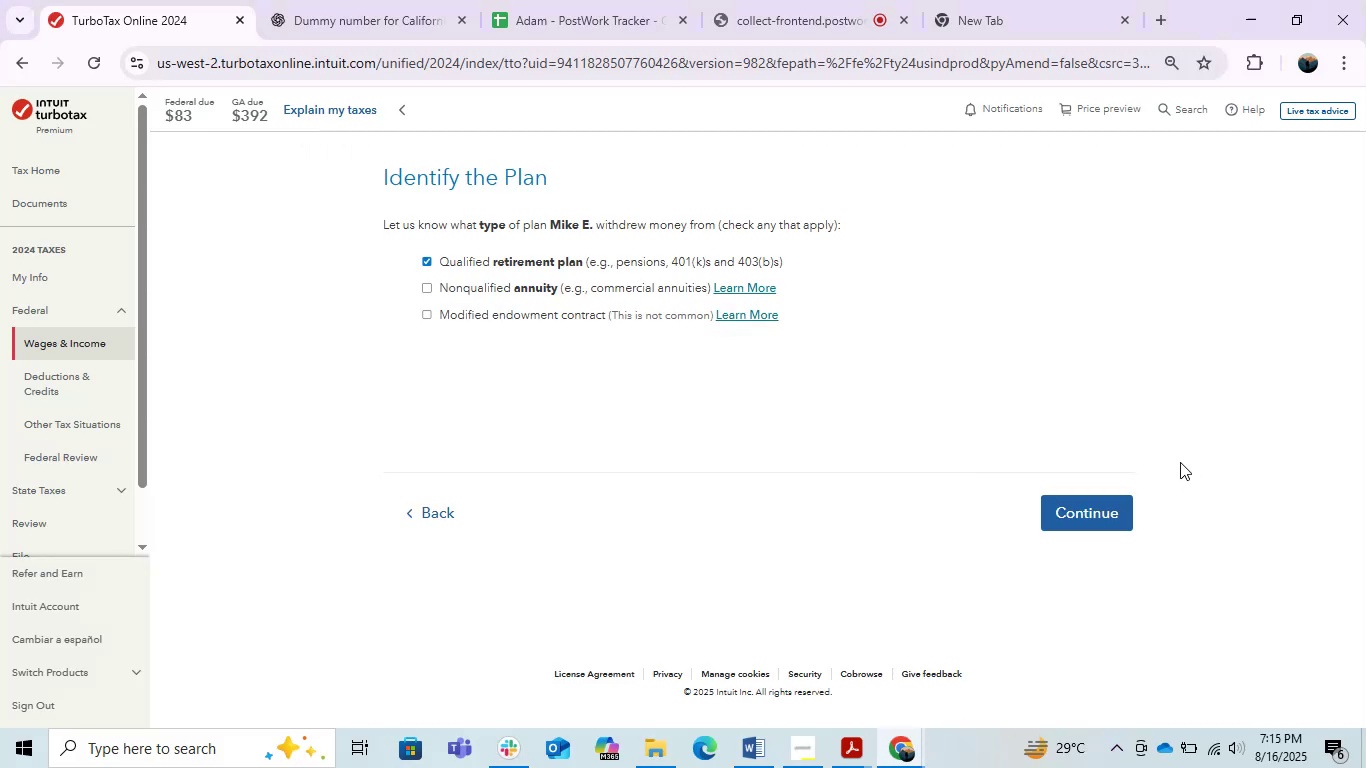 
key(Alt+AltLeft)
 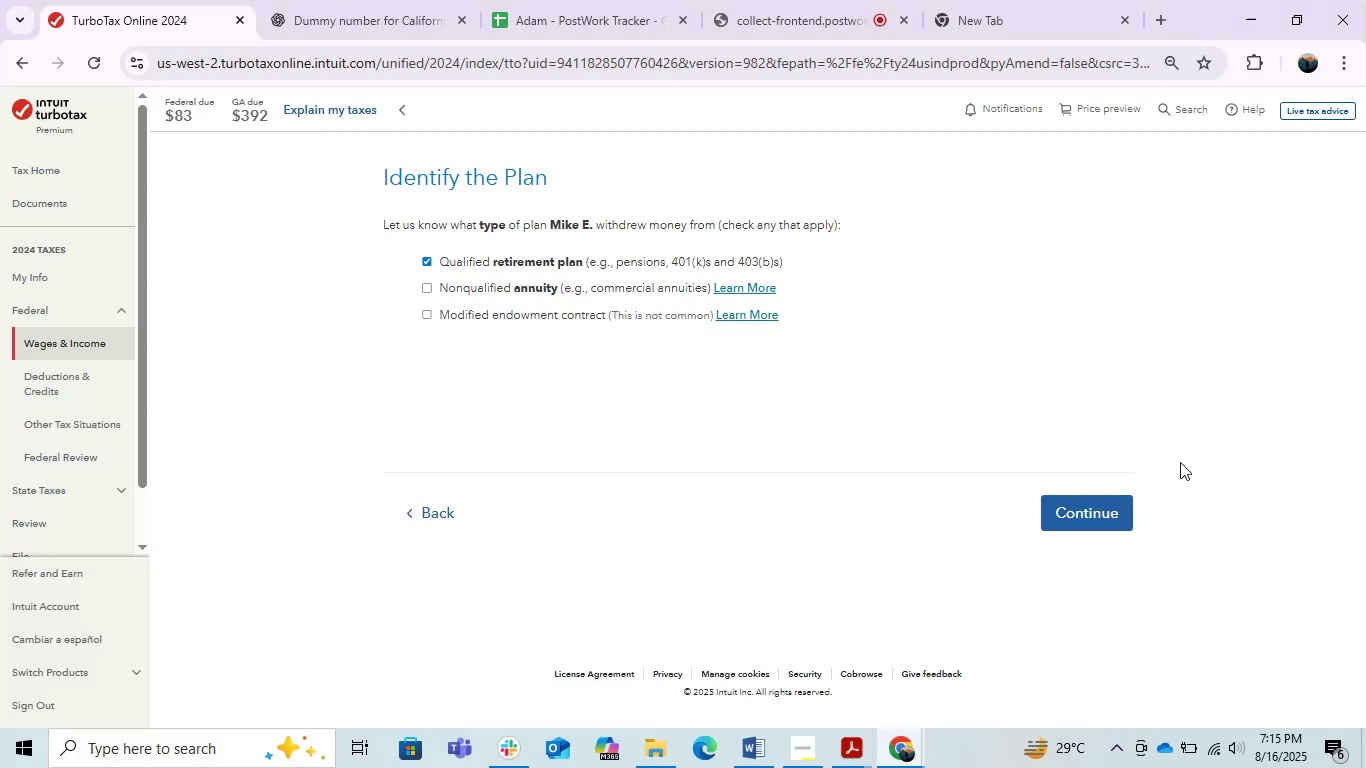 
key(Alt+Tab)
 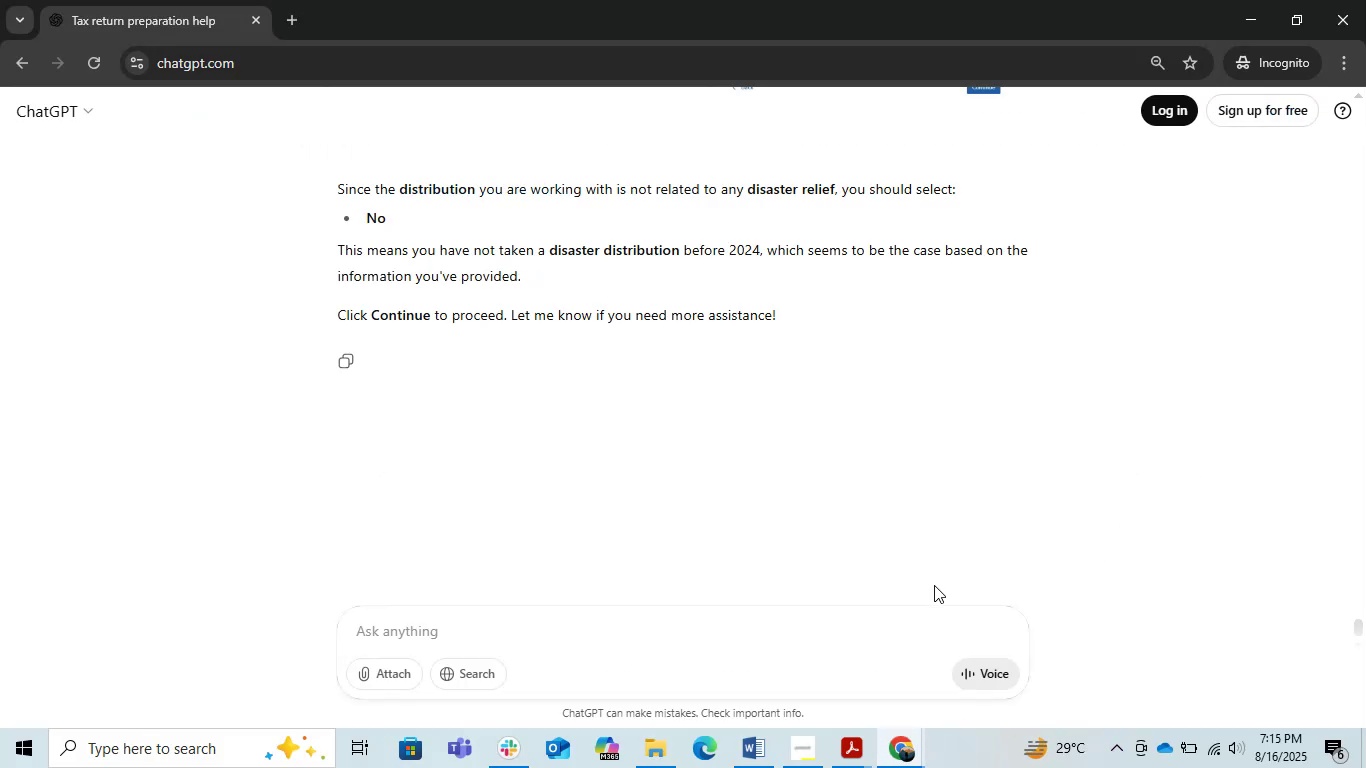 
key(Control+ControlLeft)
 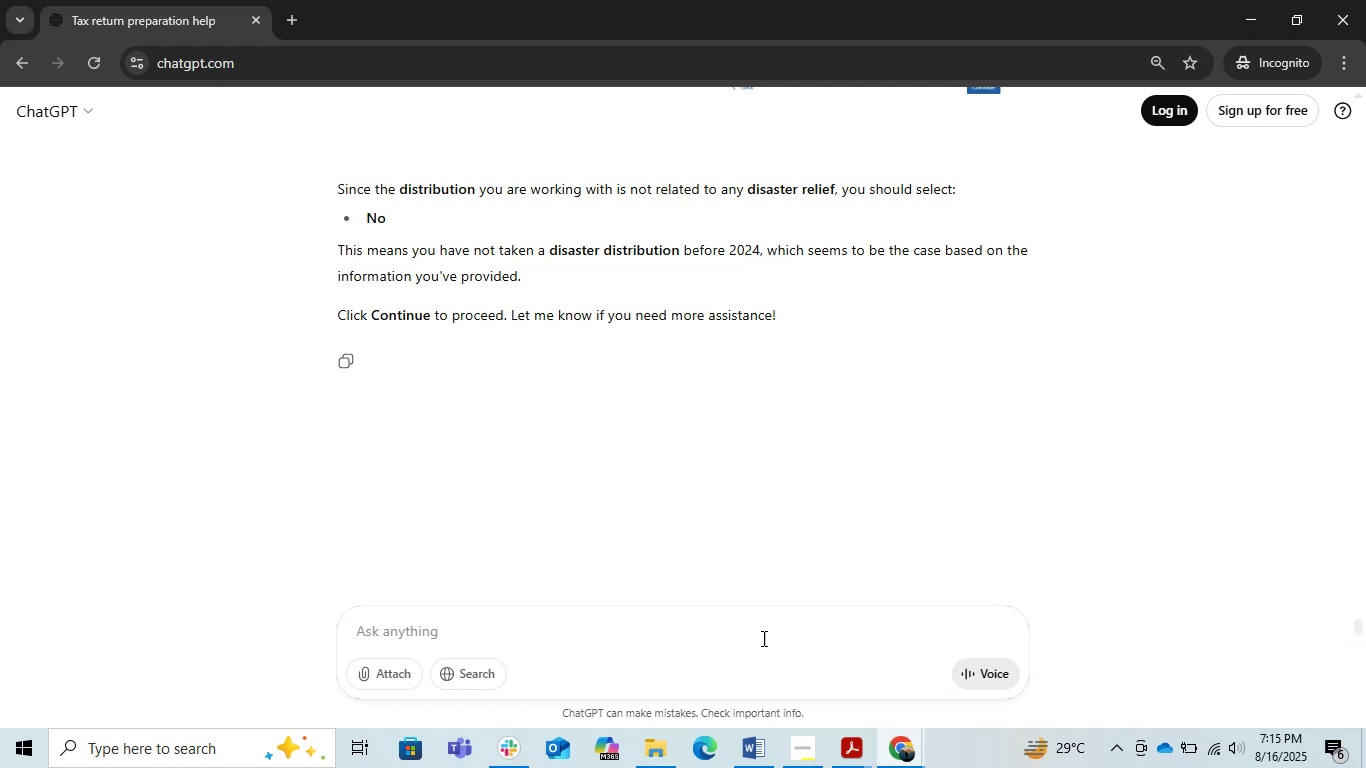 
left_click_drag(start_coordinate=[726, 652], to_coordinate=[721, 653])
 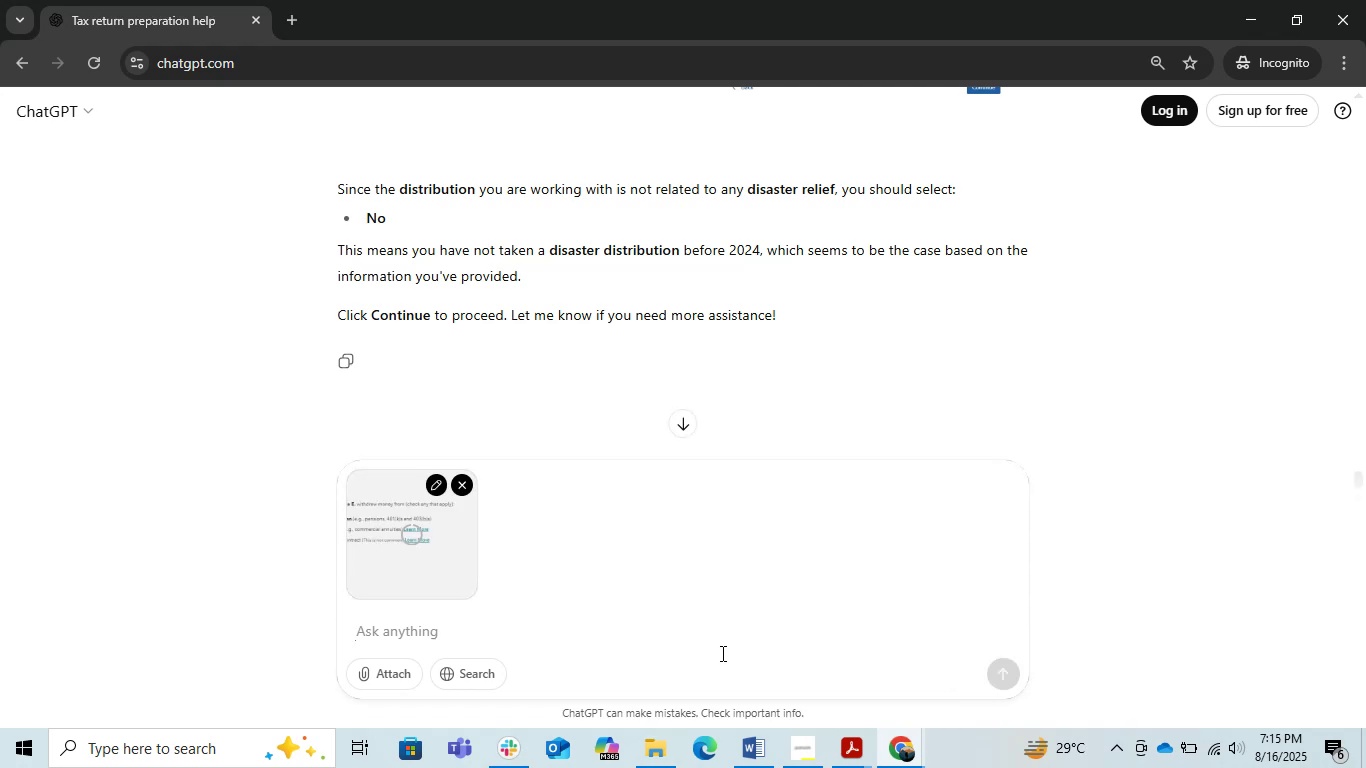 
key(Control+V)
 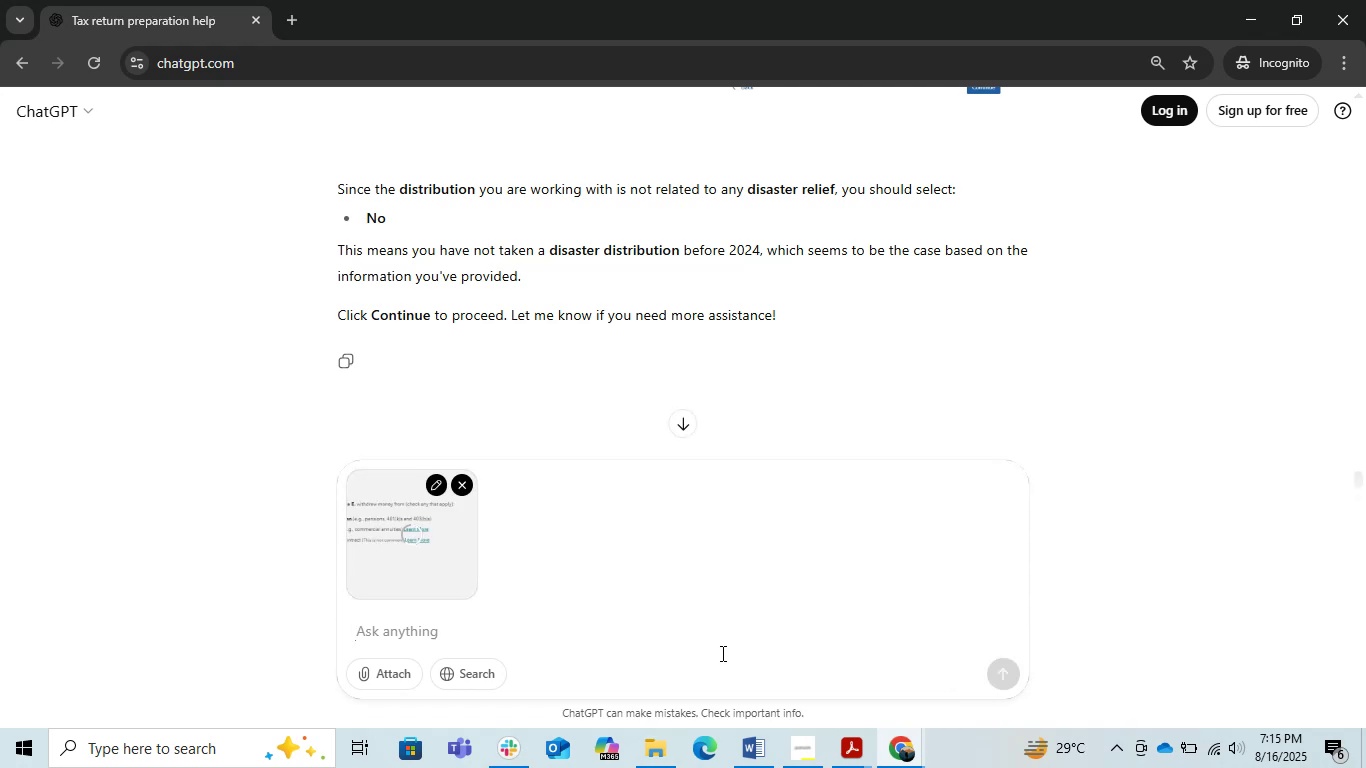 
key(Enter)
 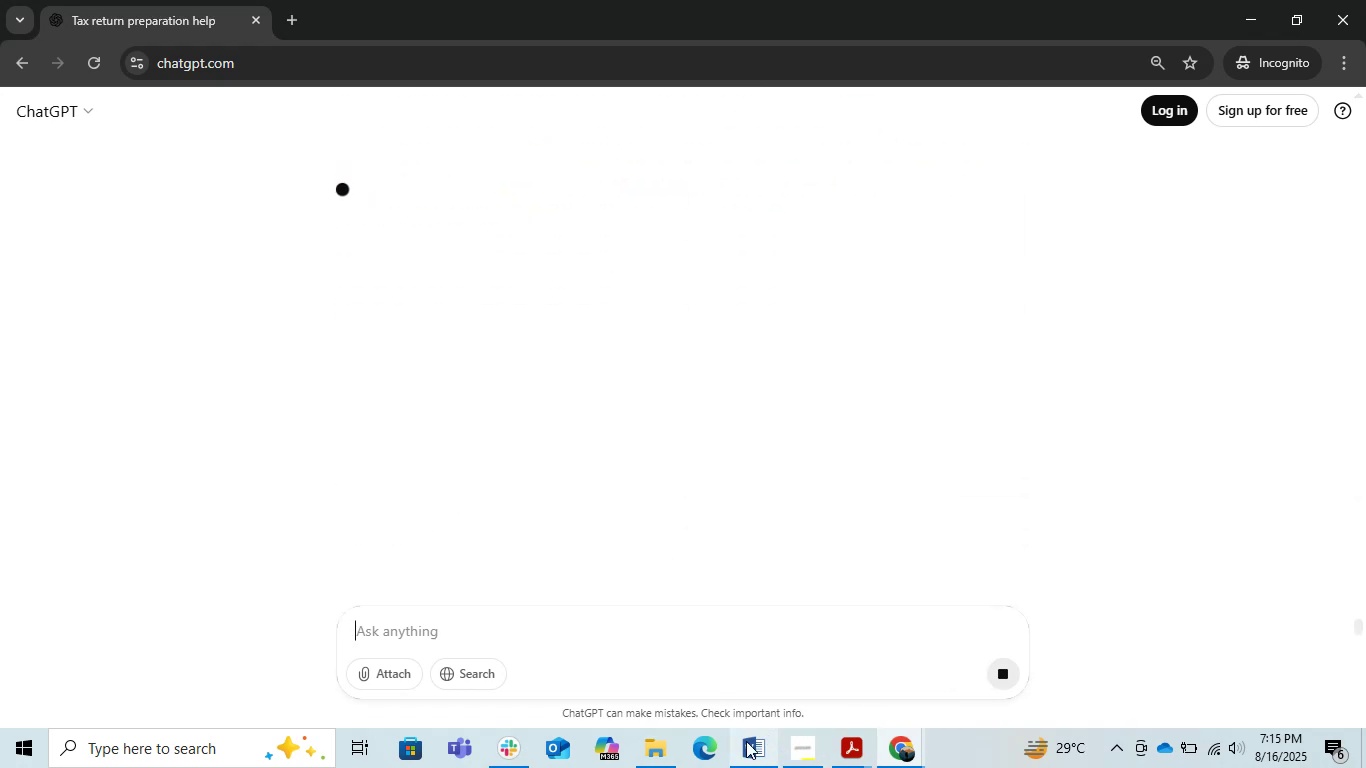 
left_click([847, 750])
 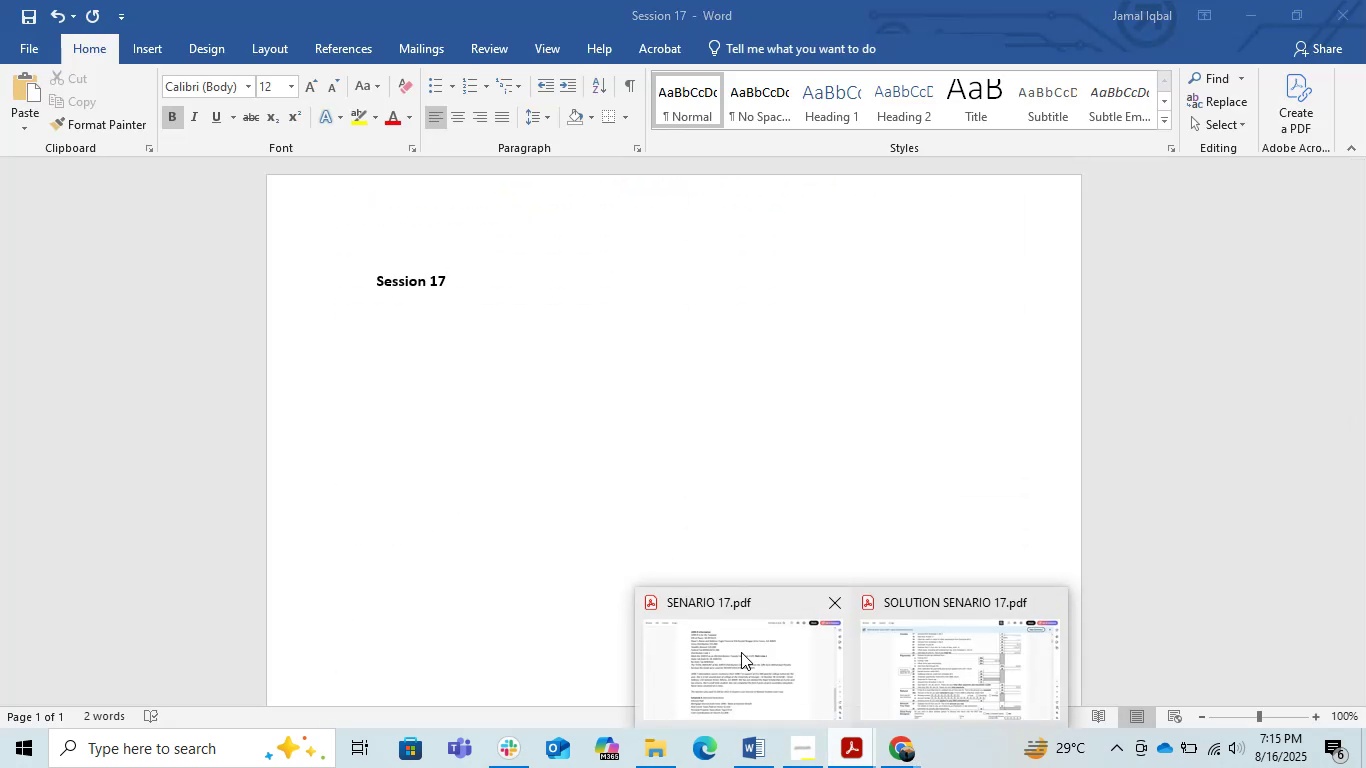 
left_click([741, 652])
 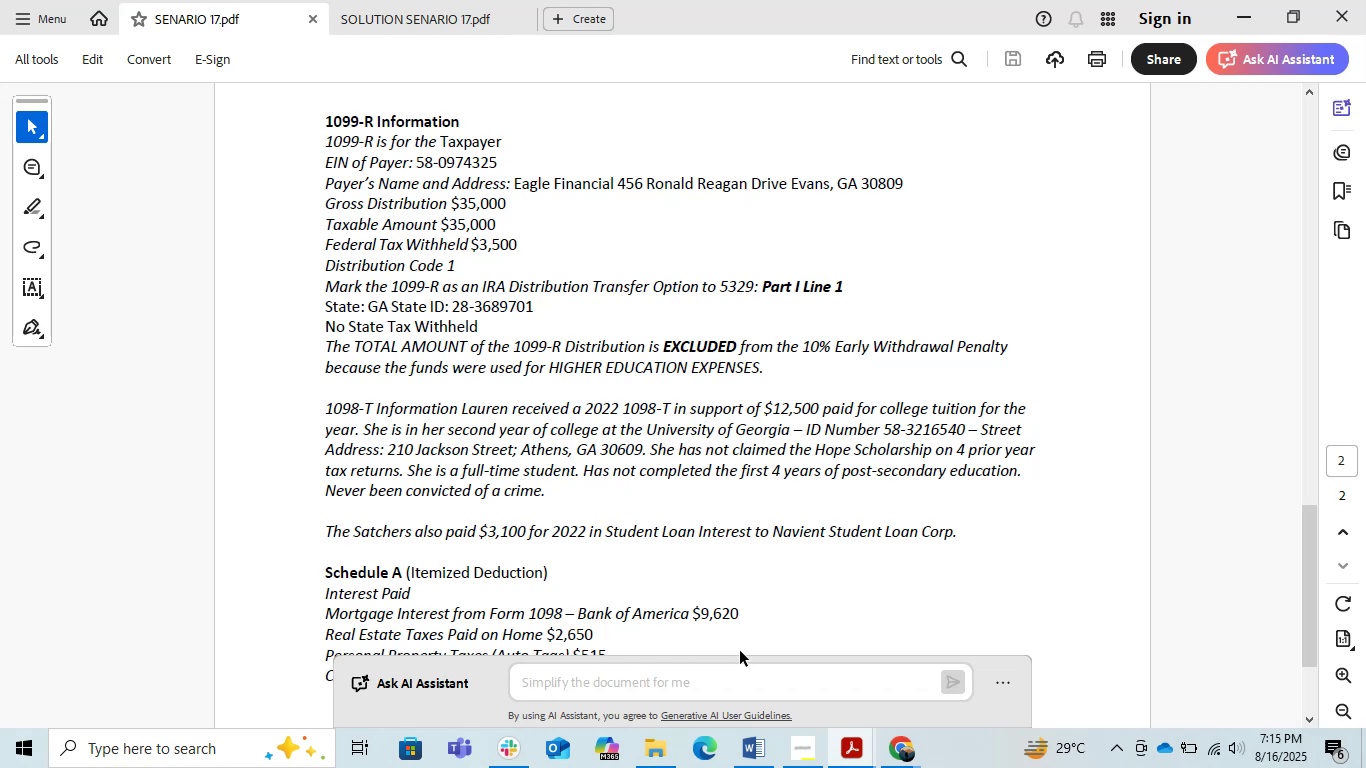 
wait(13.68)
 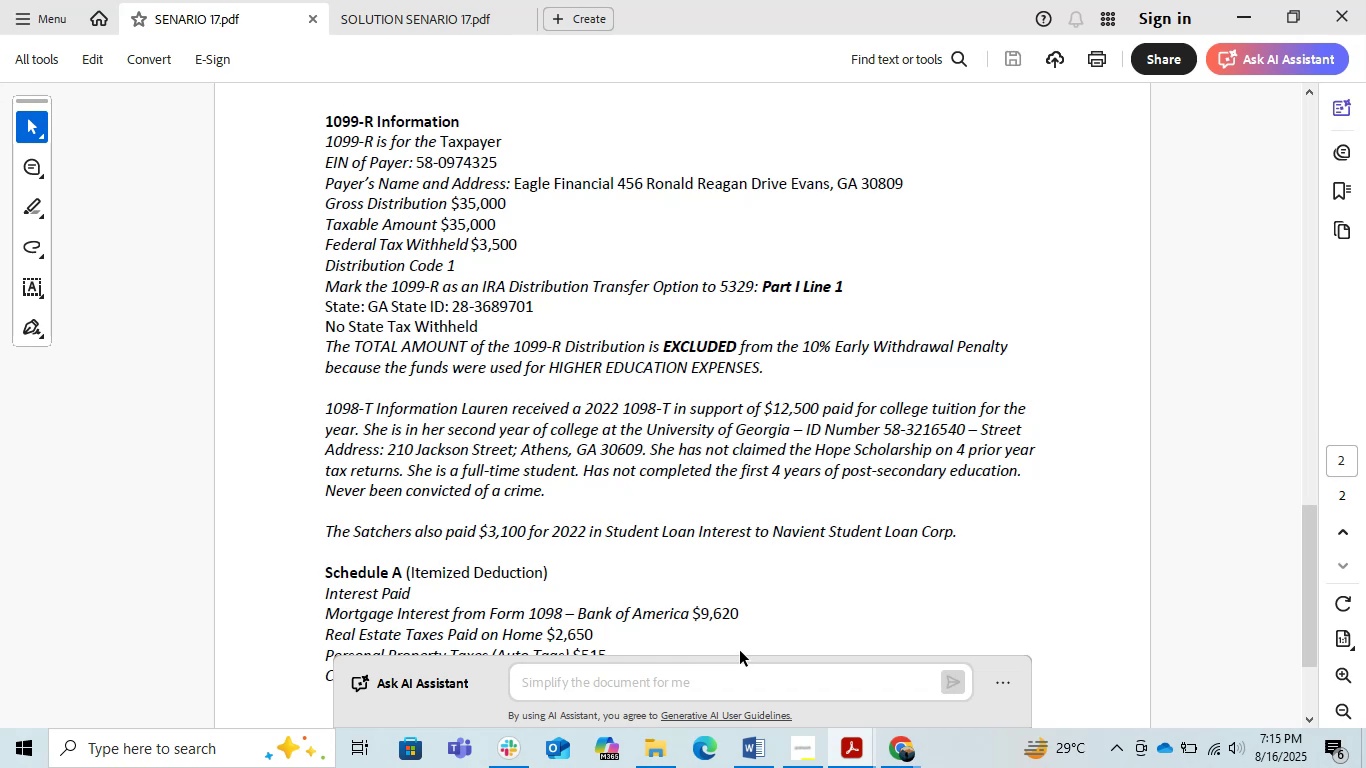 
left_click([1257, 5])
 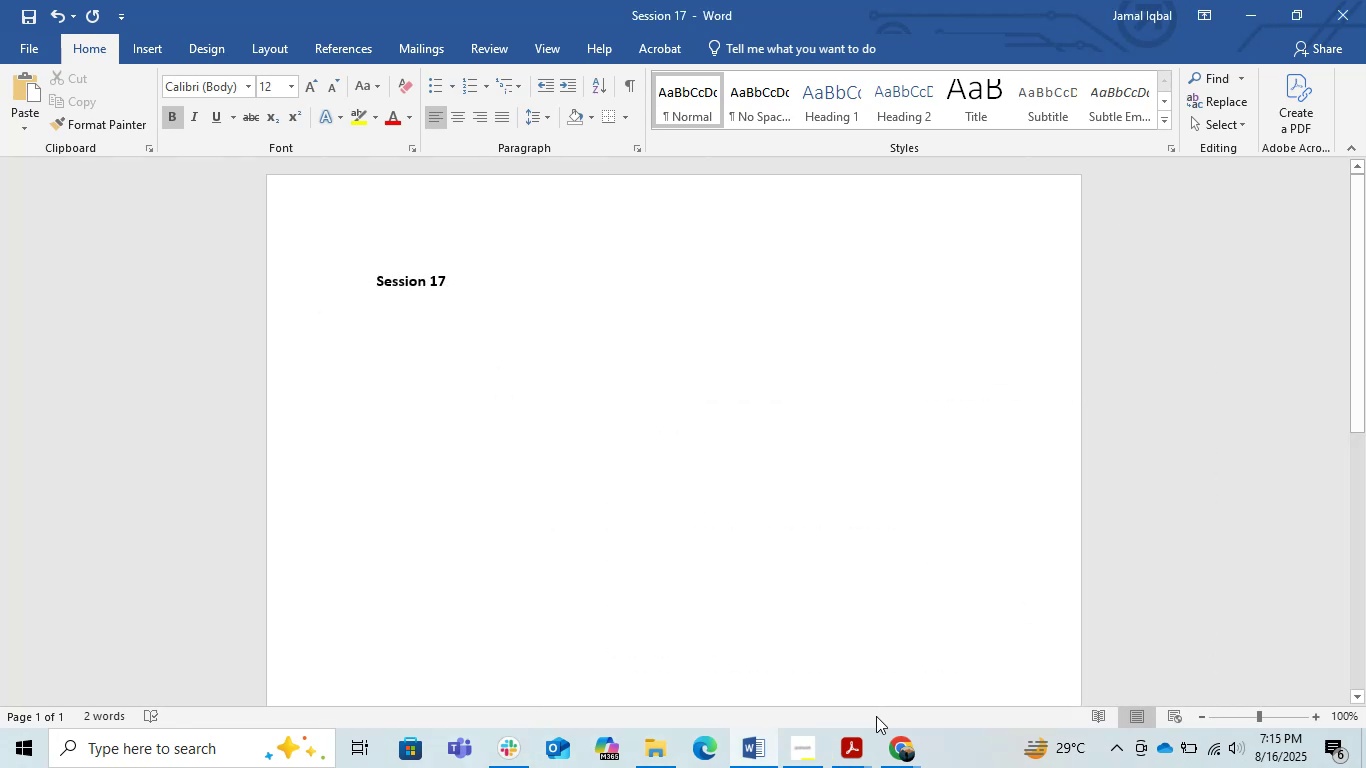 
left_click([850, 744])
 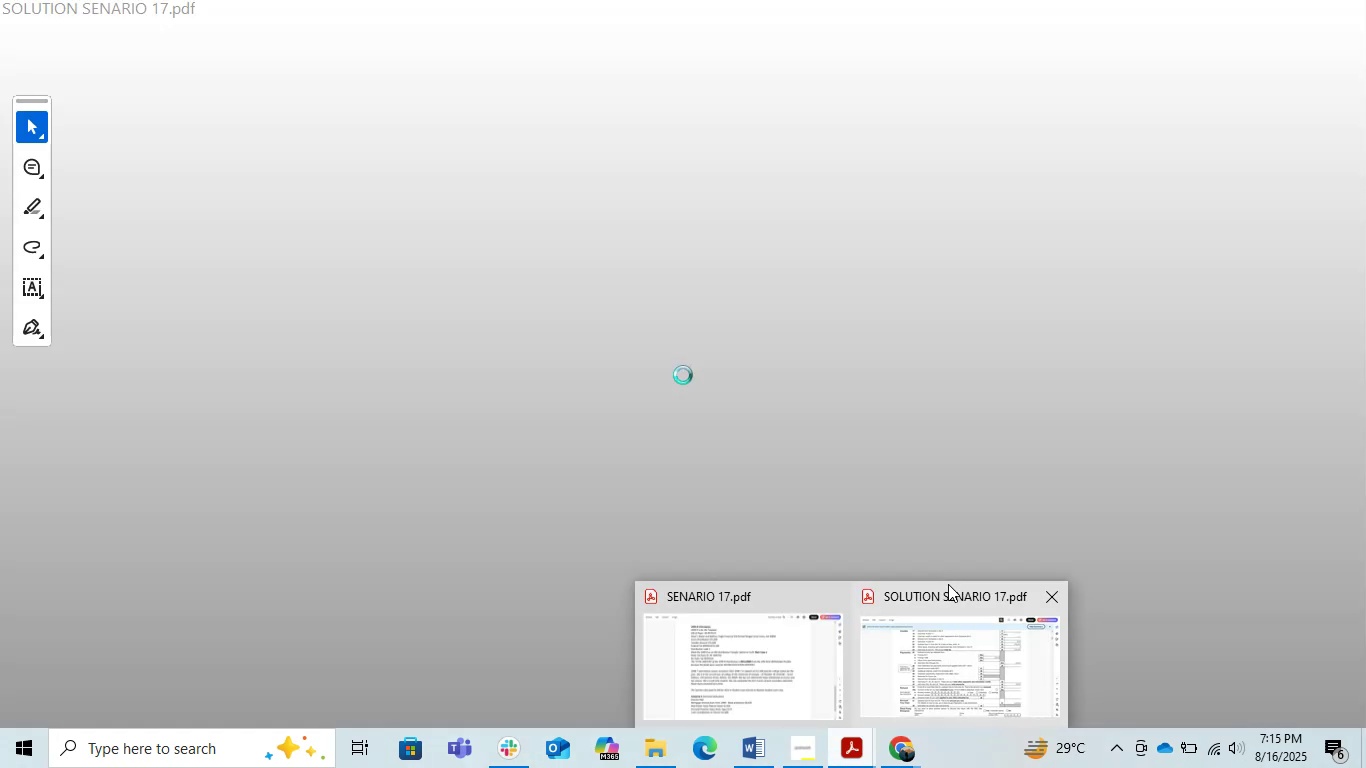 
left_click([961, 643])
 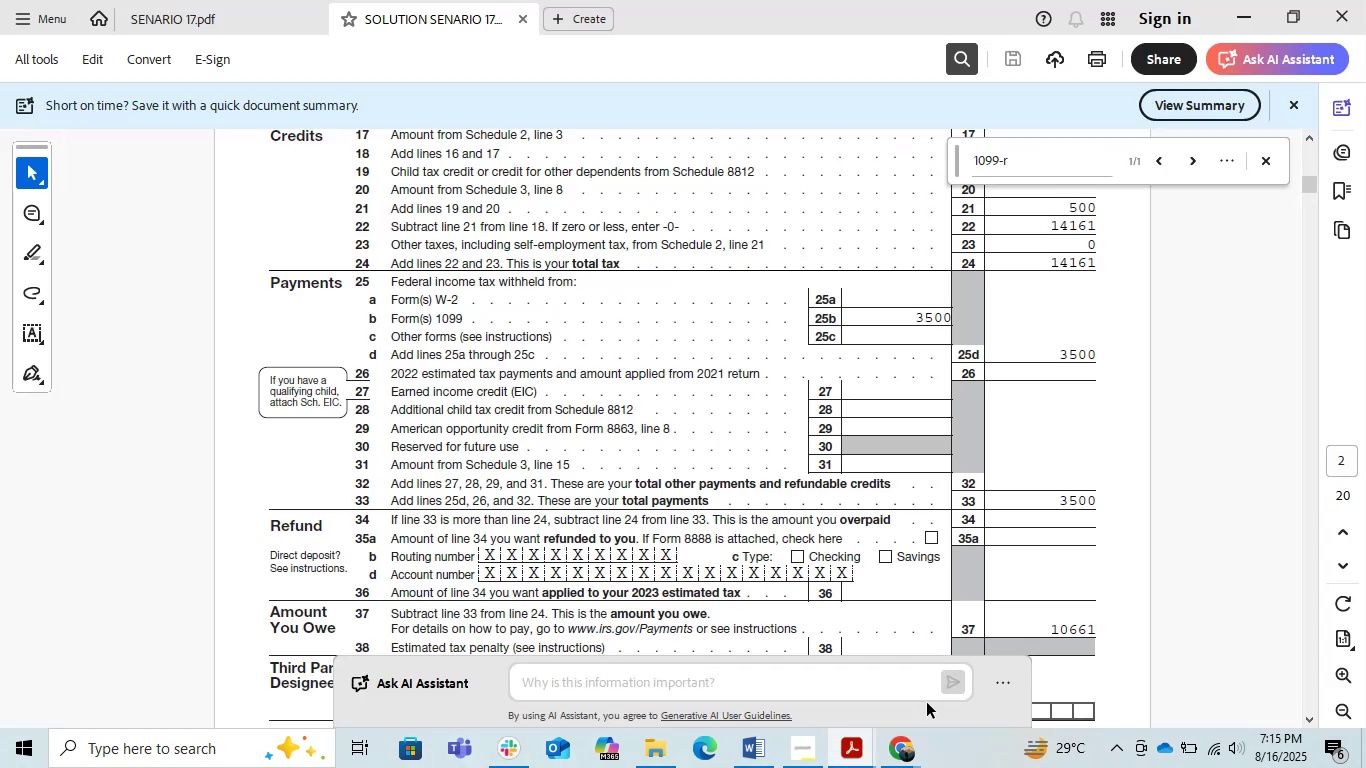 
left_click([903, 743])
 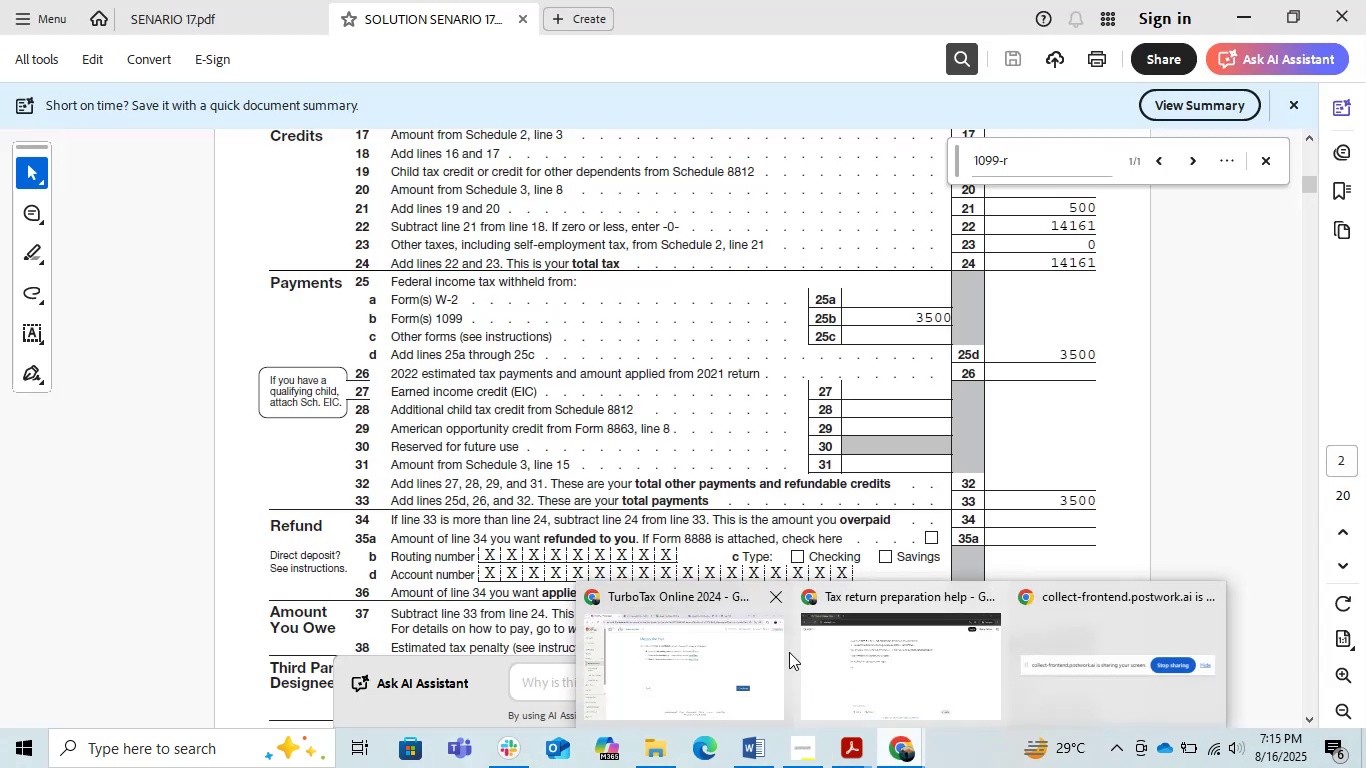 
left_click([785, 652])
 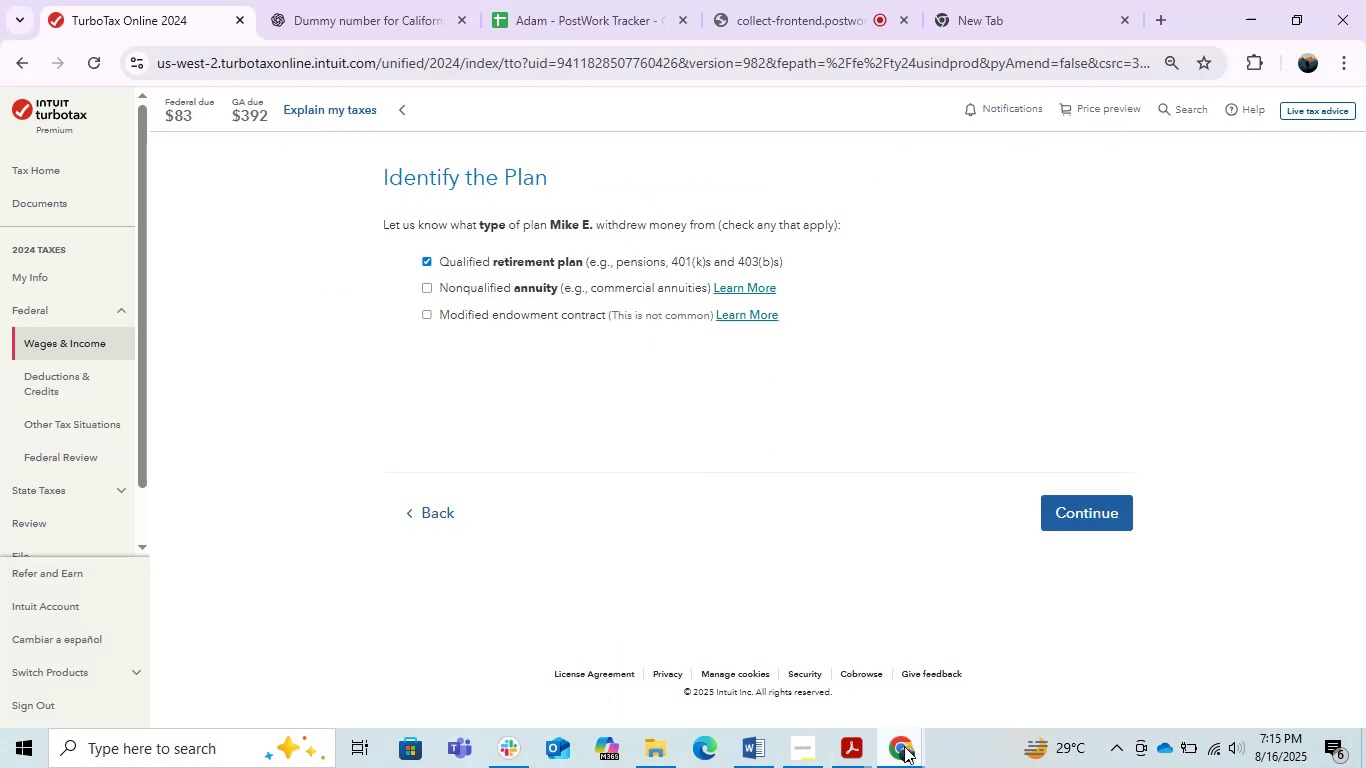 
double_click([879, 683])
 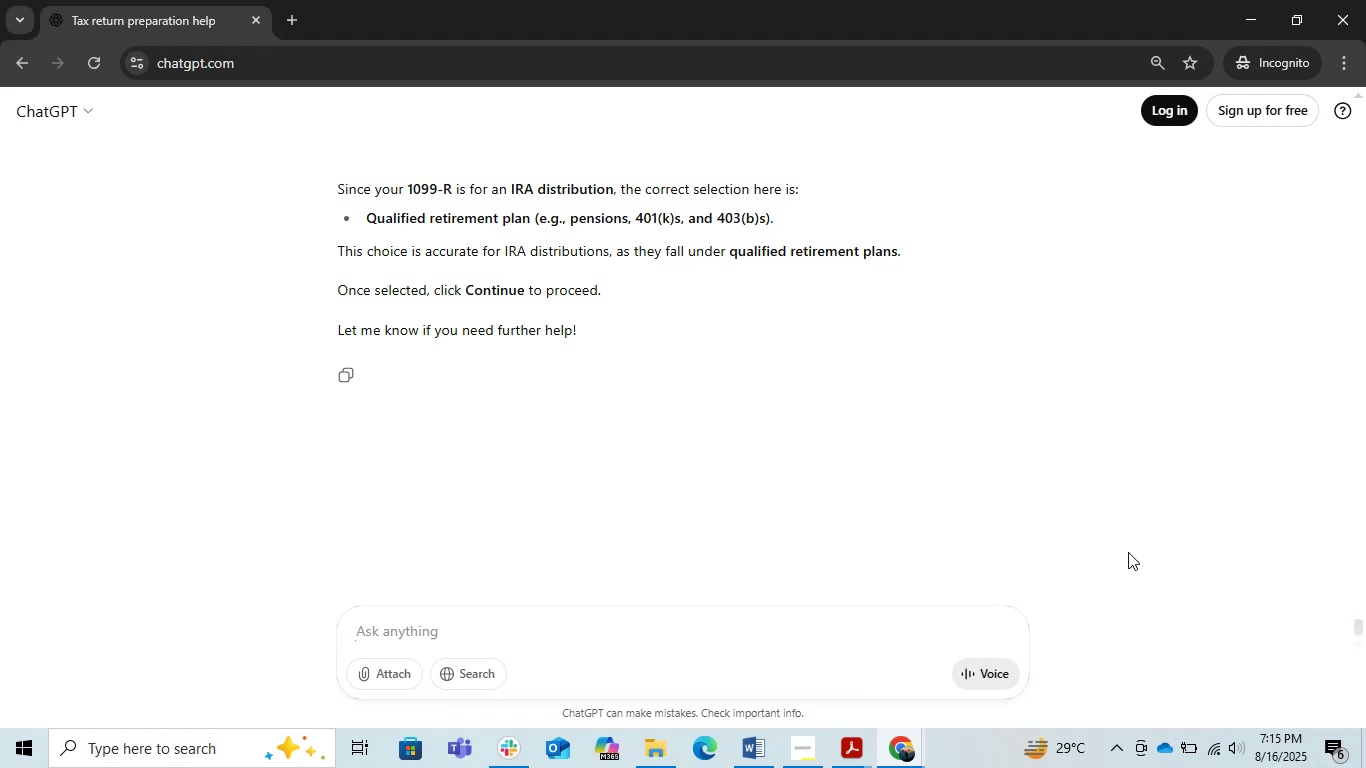 
wait(5.41)
 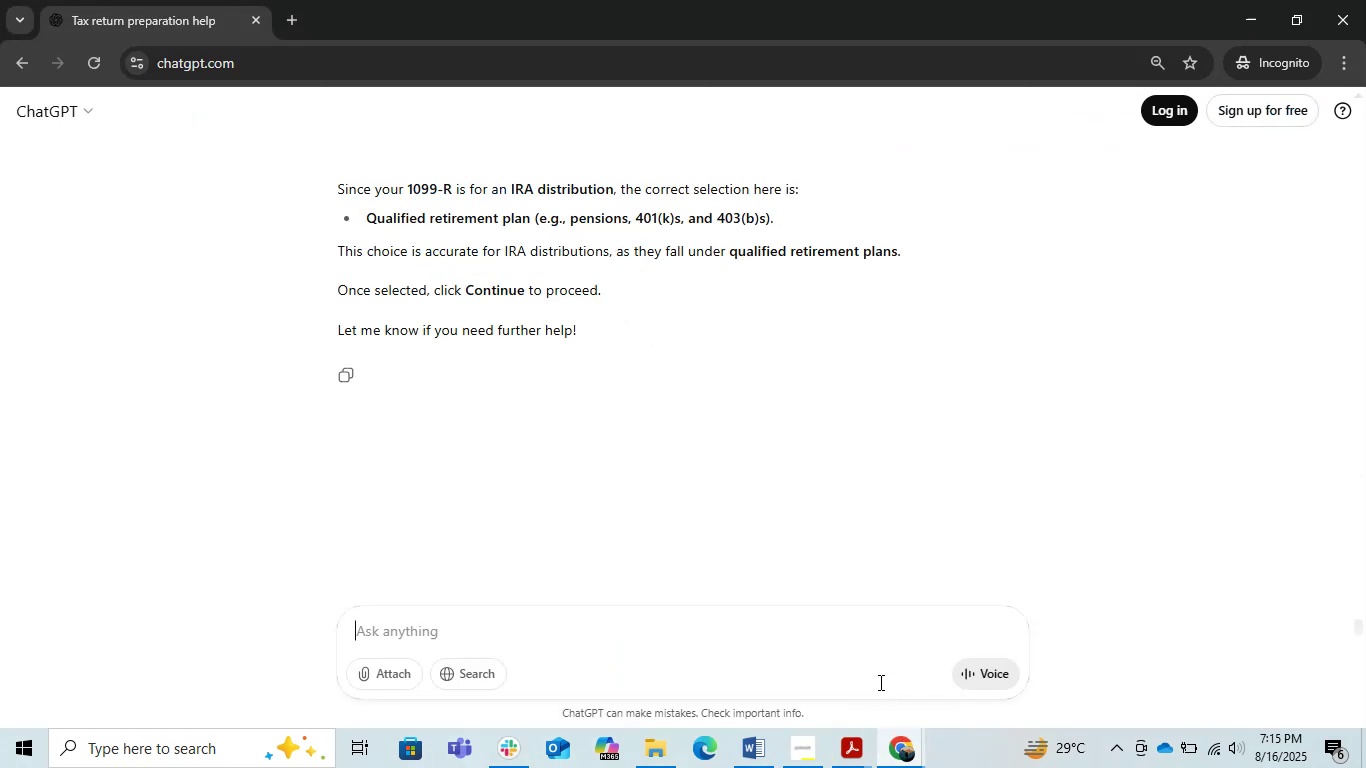 
left_click([904, 742])
 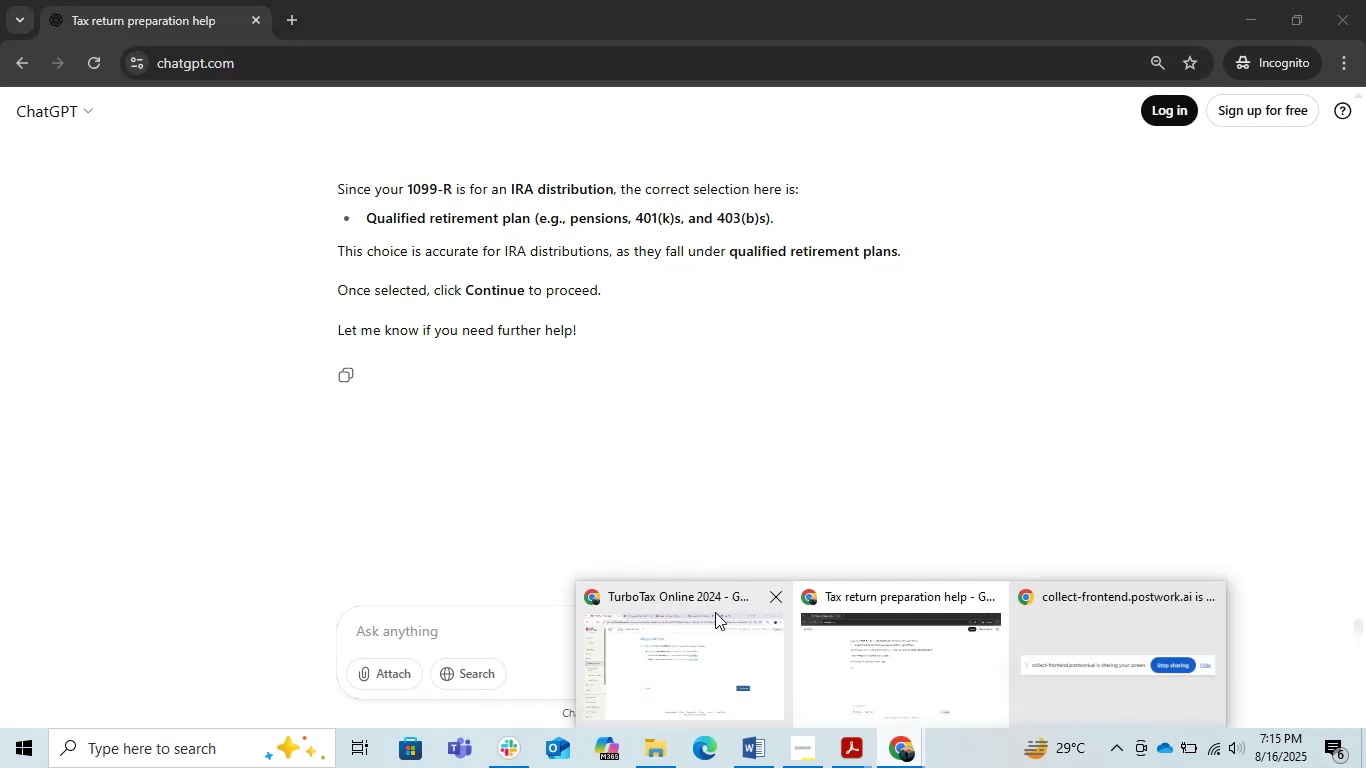 
left_click([715, 644])
 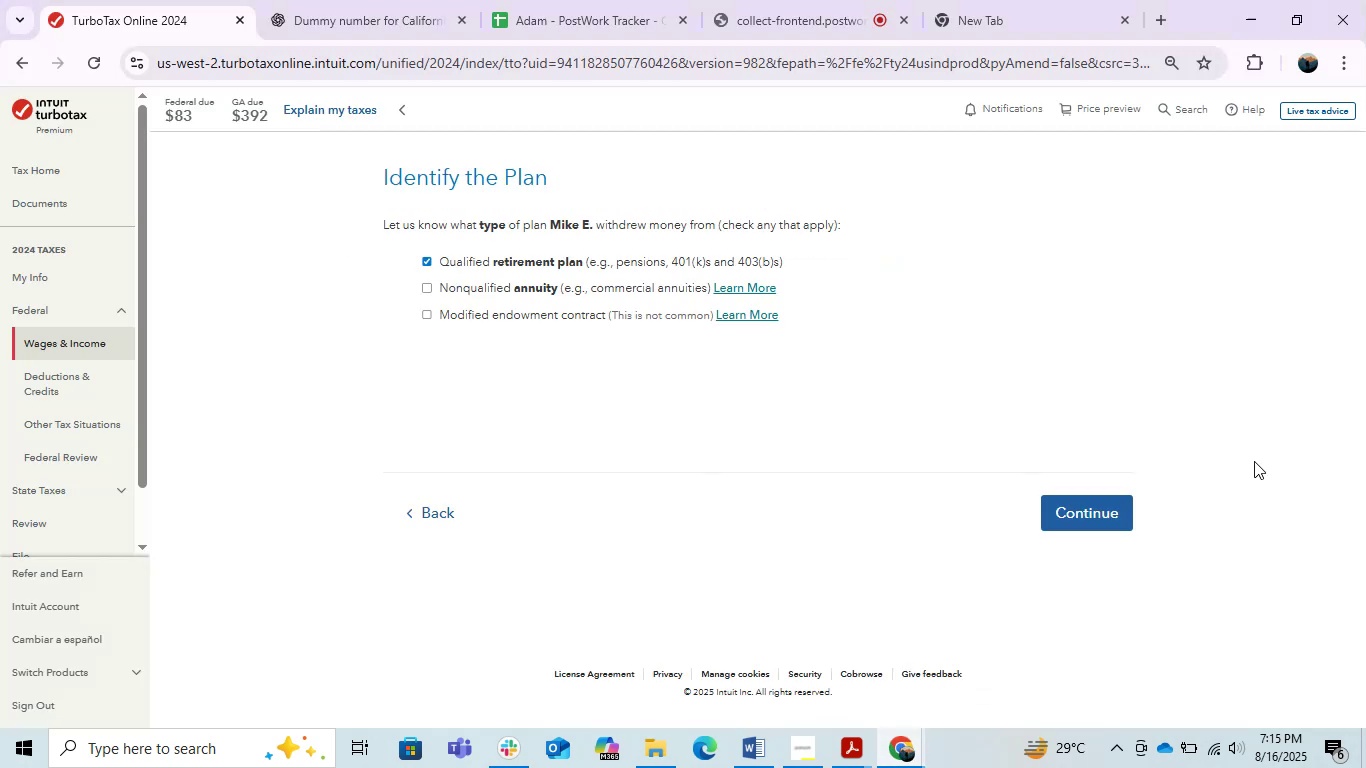 
left_click([1081, 511])
 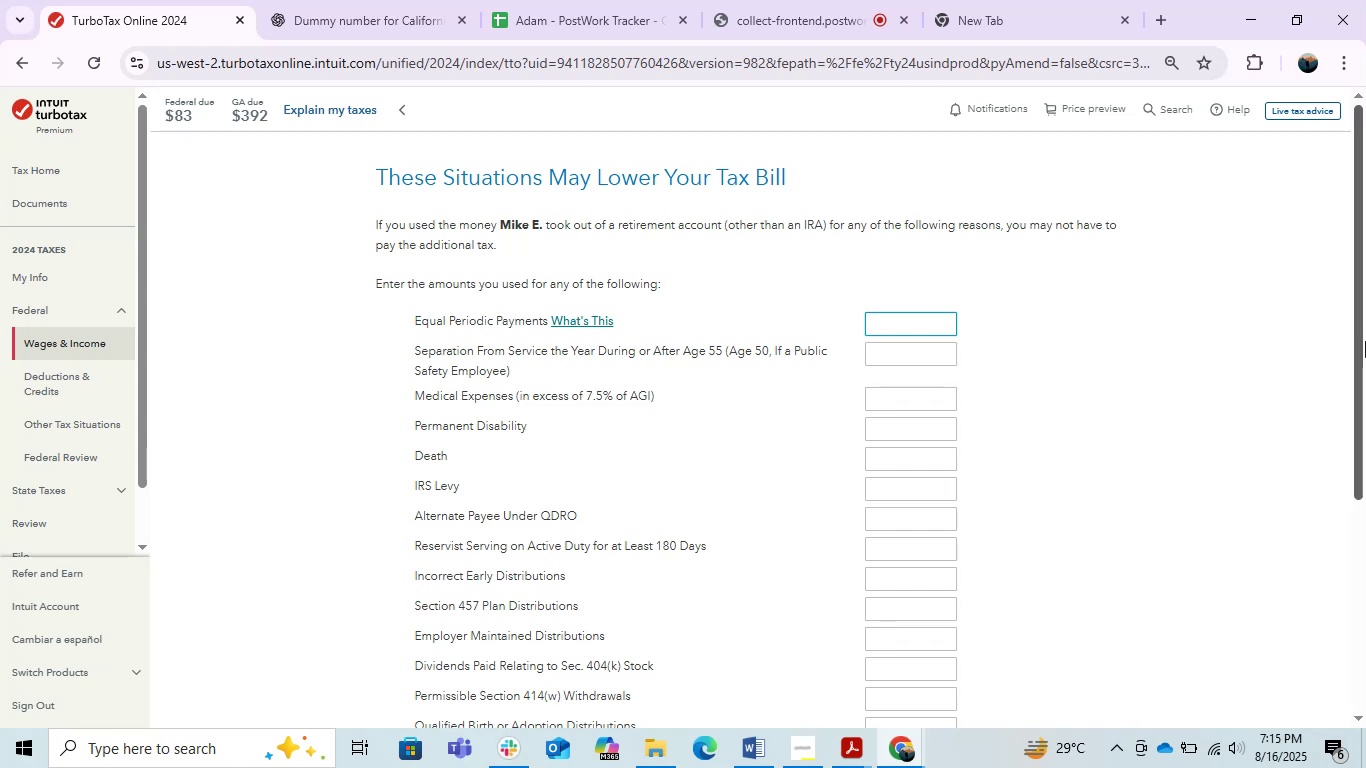 
wait(6.48)
 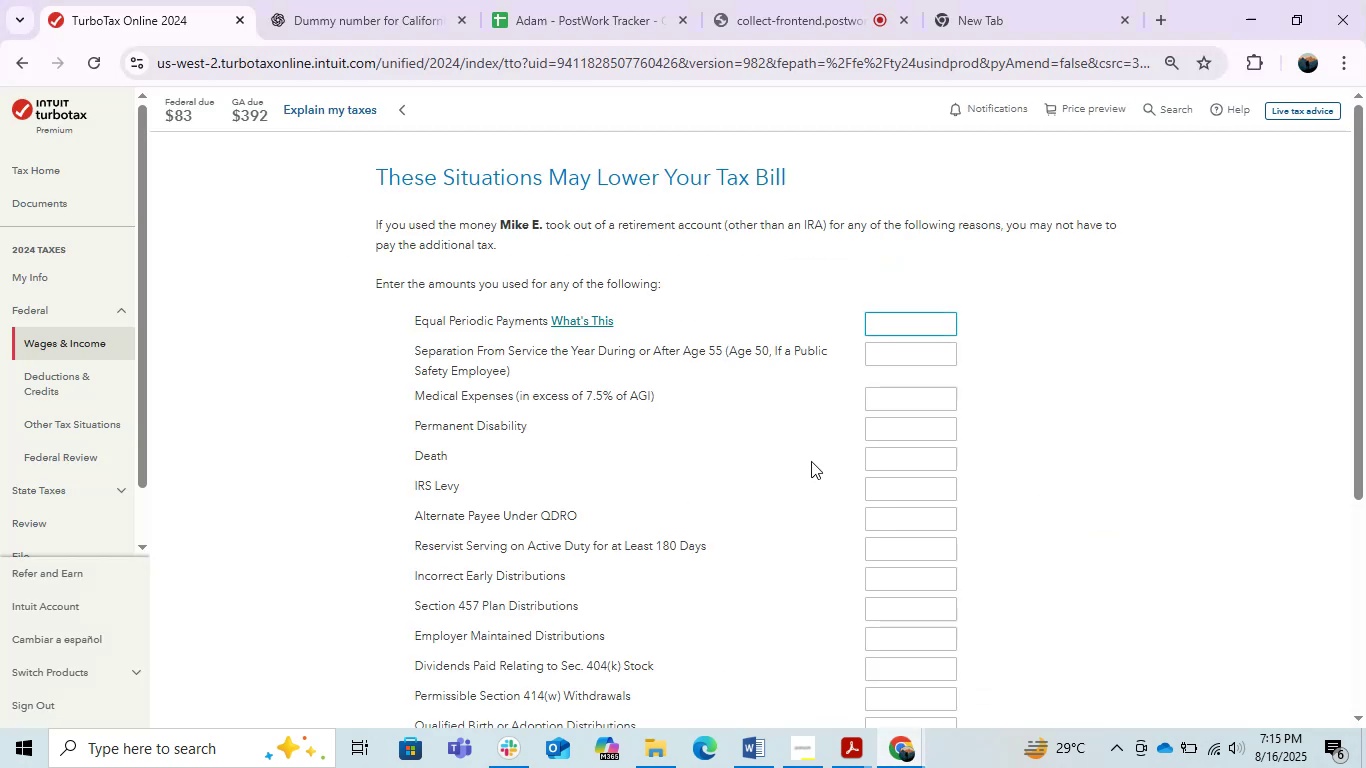 
left_click([768, 733])
 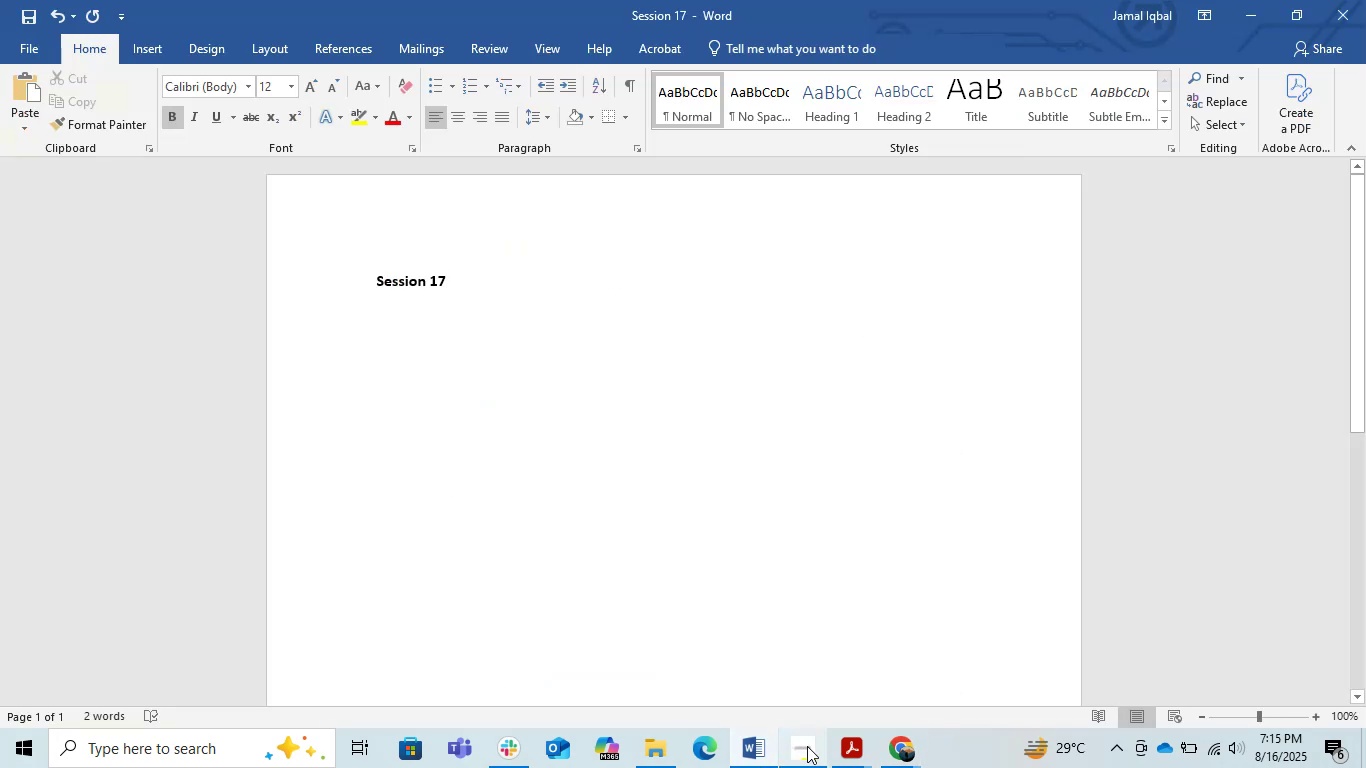 
left_click([844, 752])
 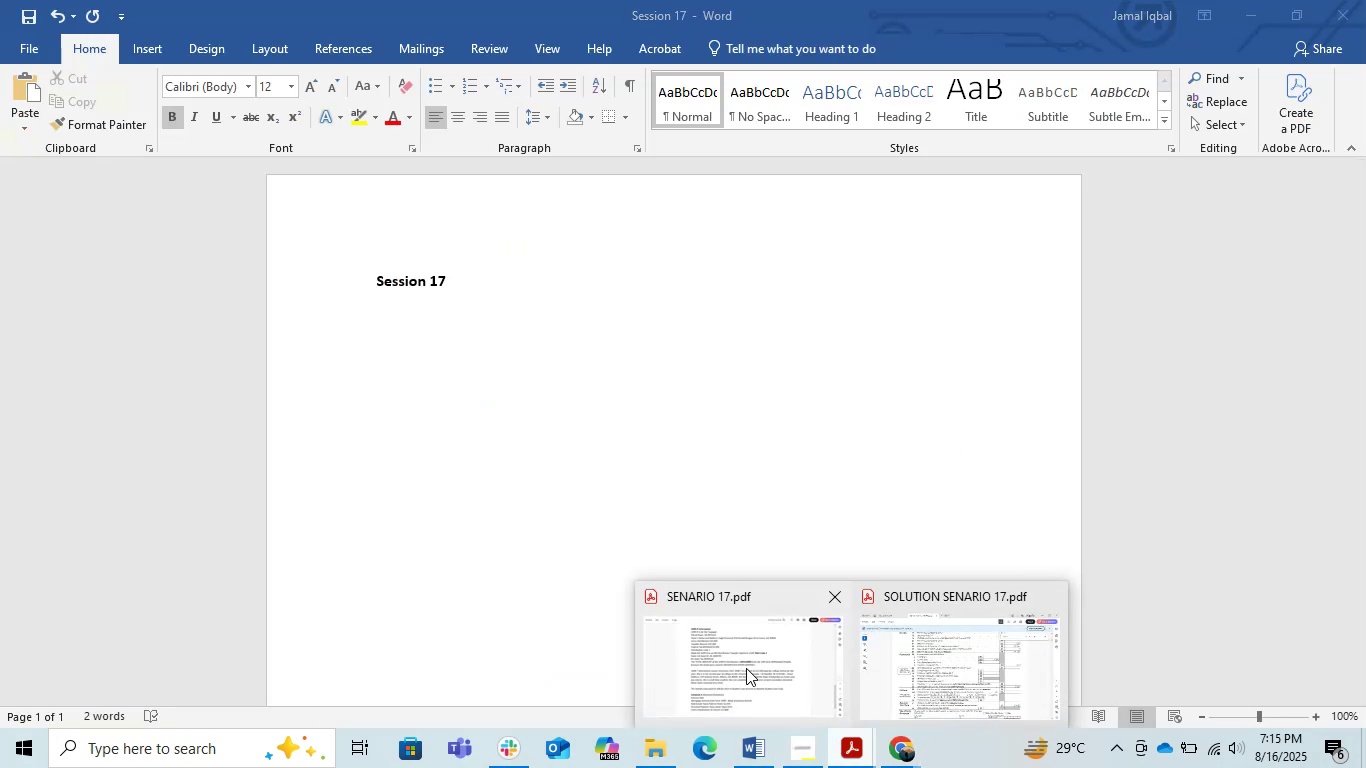 
left_click([746, 668])
 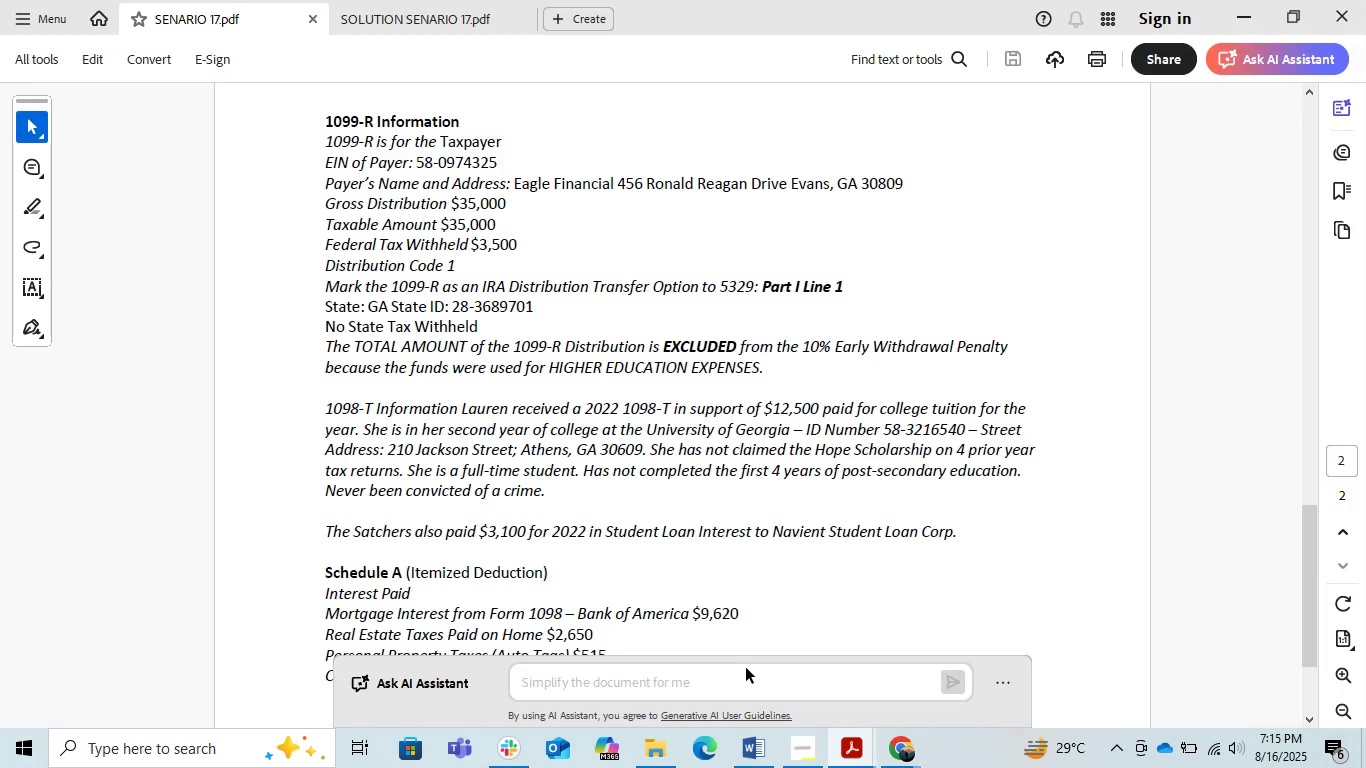 
left_click([1235, 0])
 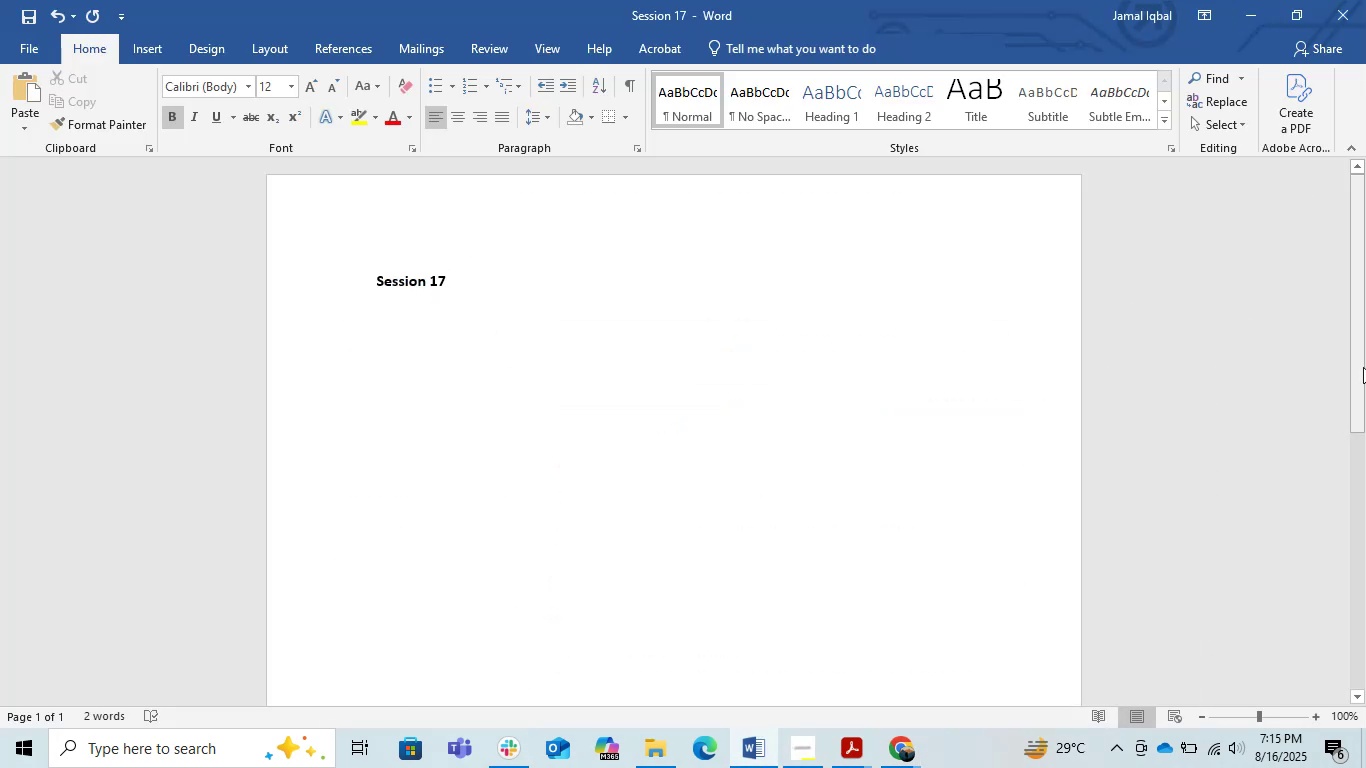 
left_click([1363, 367])
 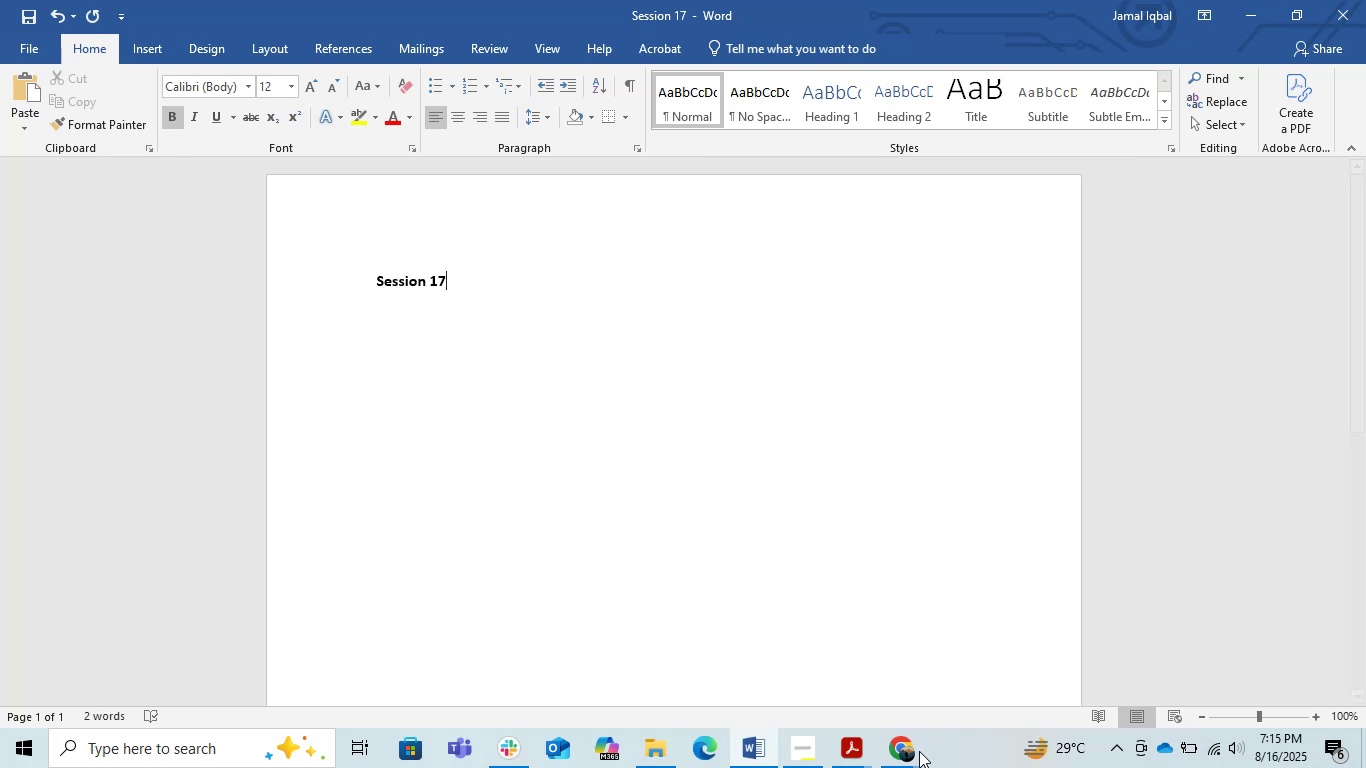 
left_click([895, 745])
 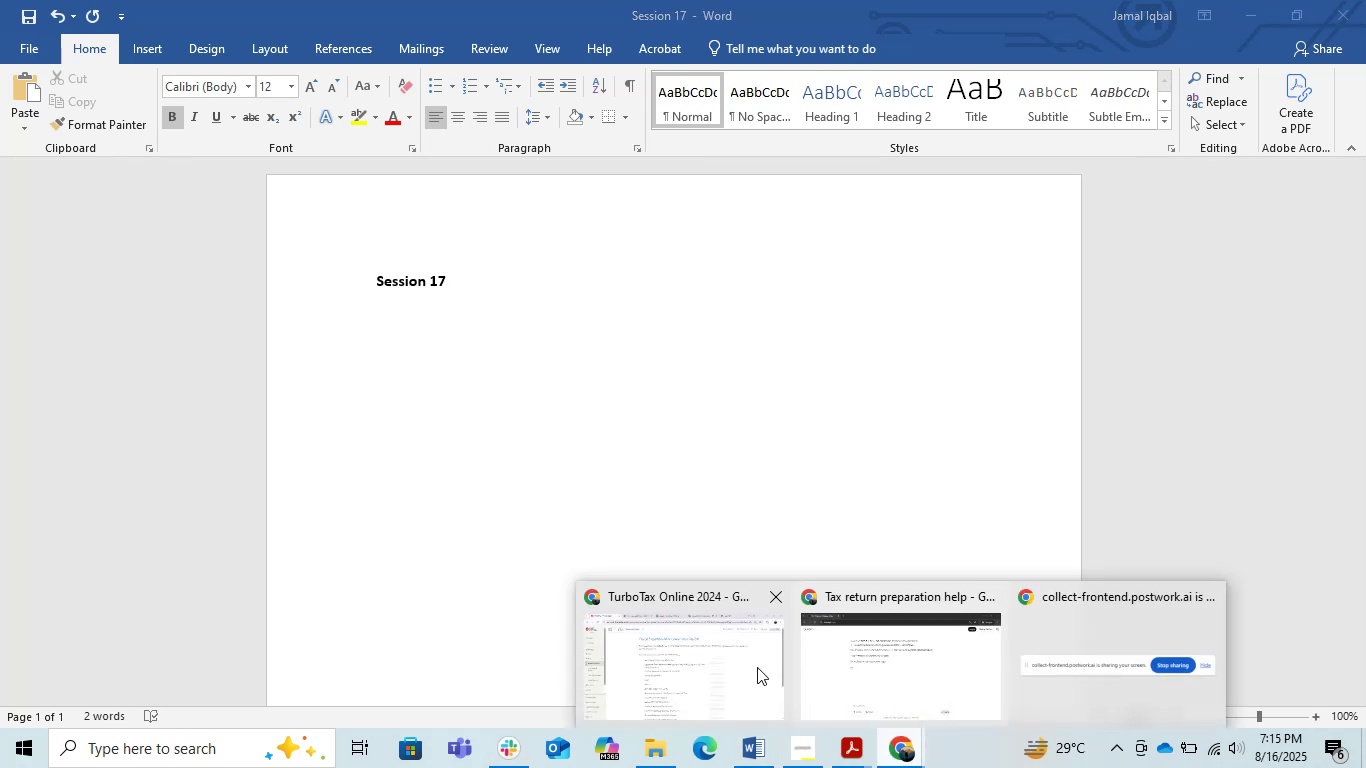 
left_click([686, 667])
 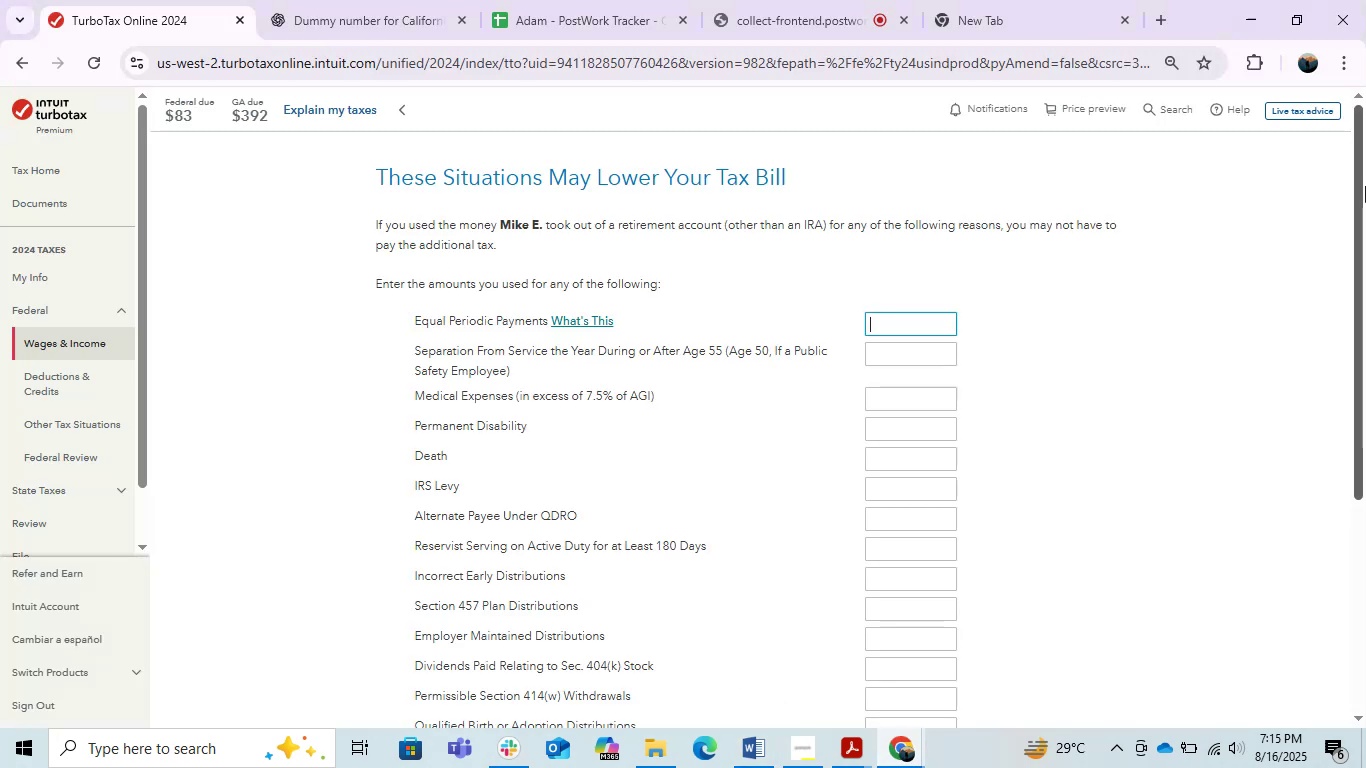 
left_click_drag(start_coordinate=[1365, 186], to_coordinate=[1365, 209])
 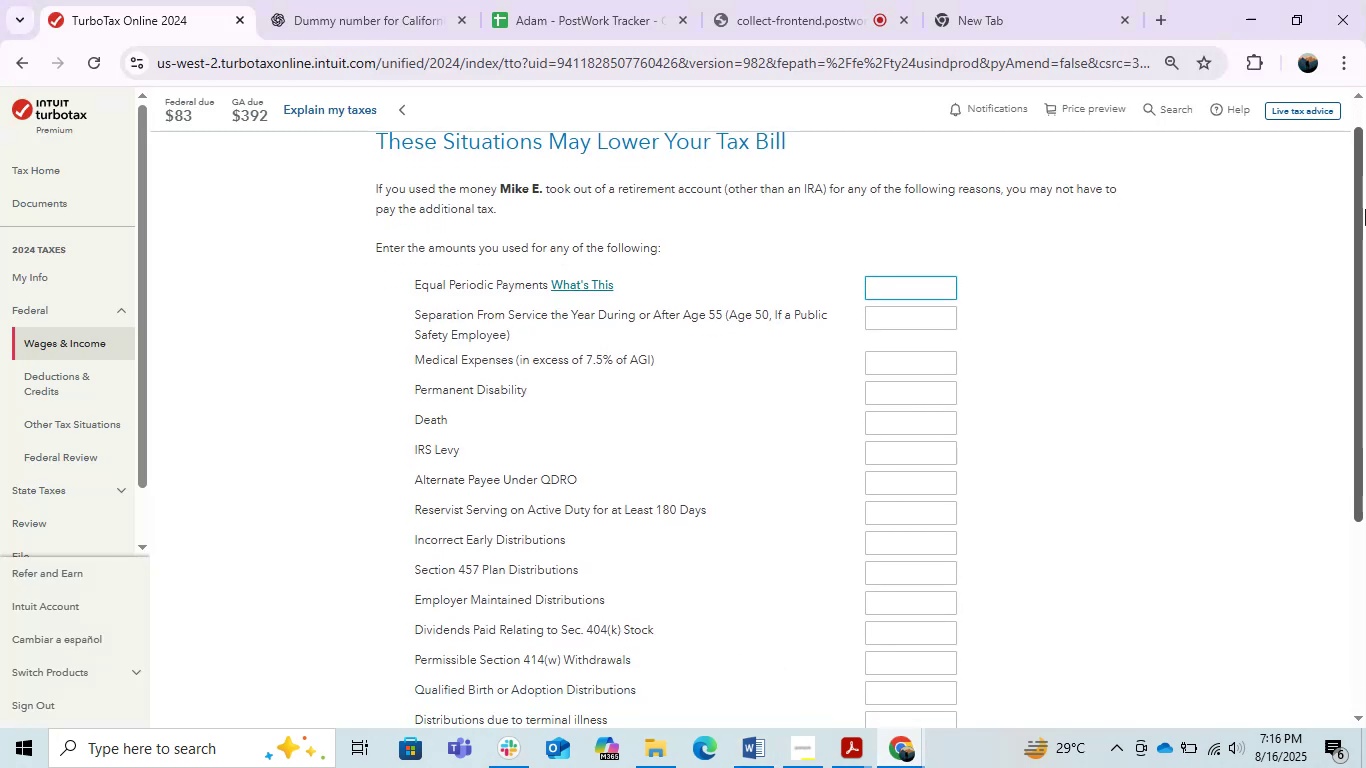 
key(PrintScreen)
 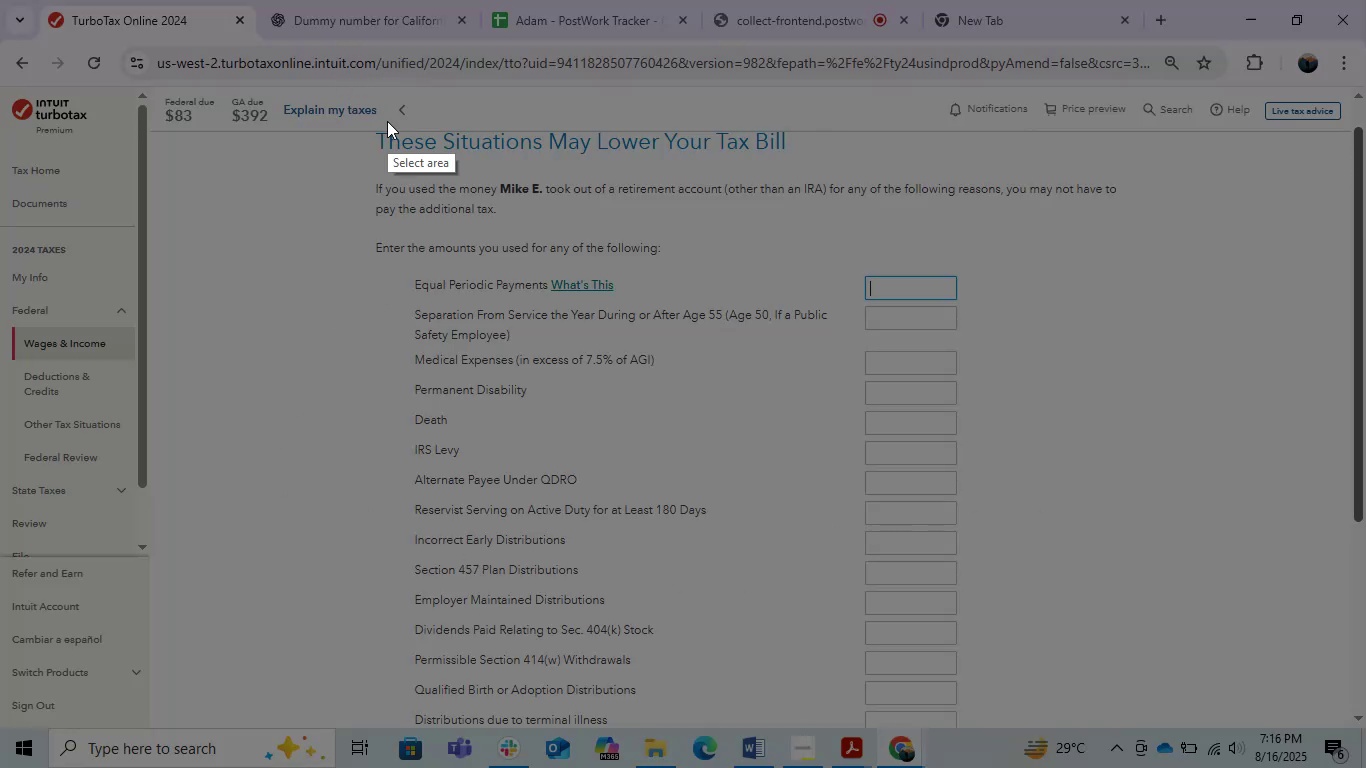 
left_click_drag(start_coordinate=[359, 131], to_coordinate=[1093, 712])
 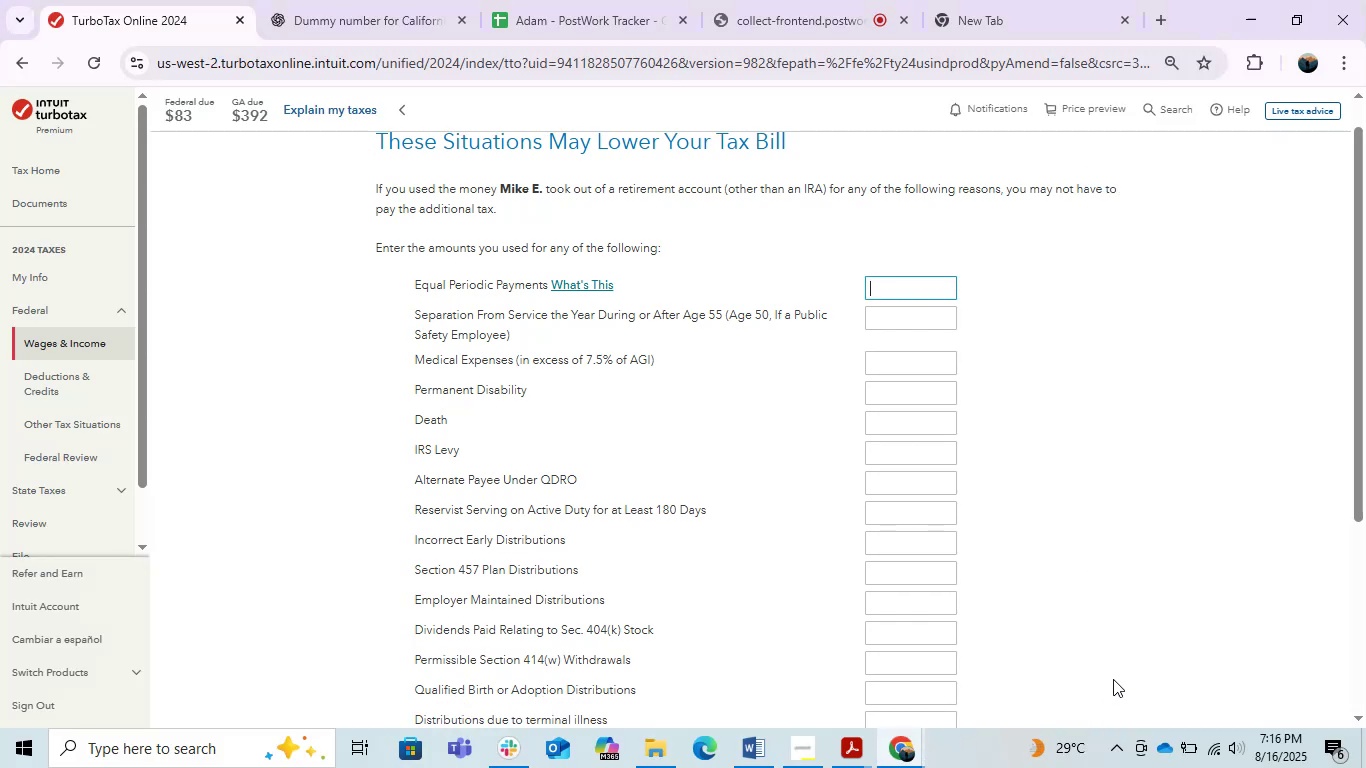 
hold_key(key=ControlLeft, duration=0.32)
 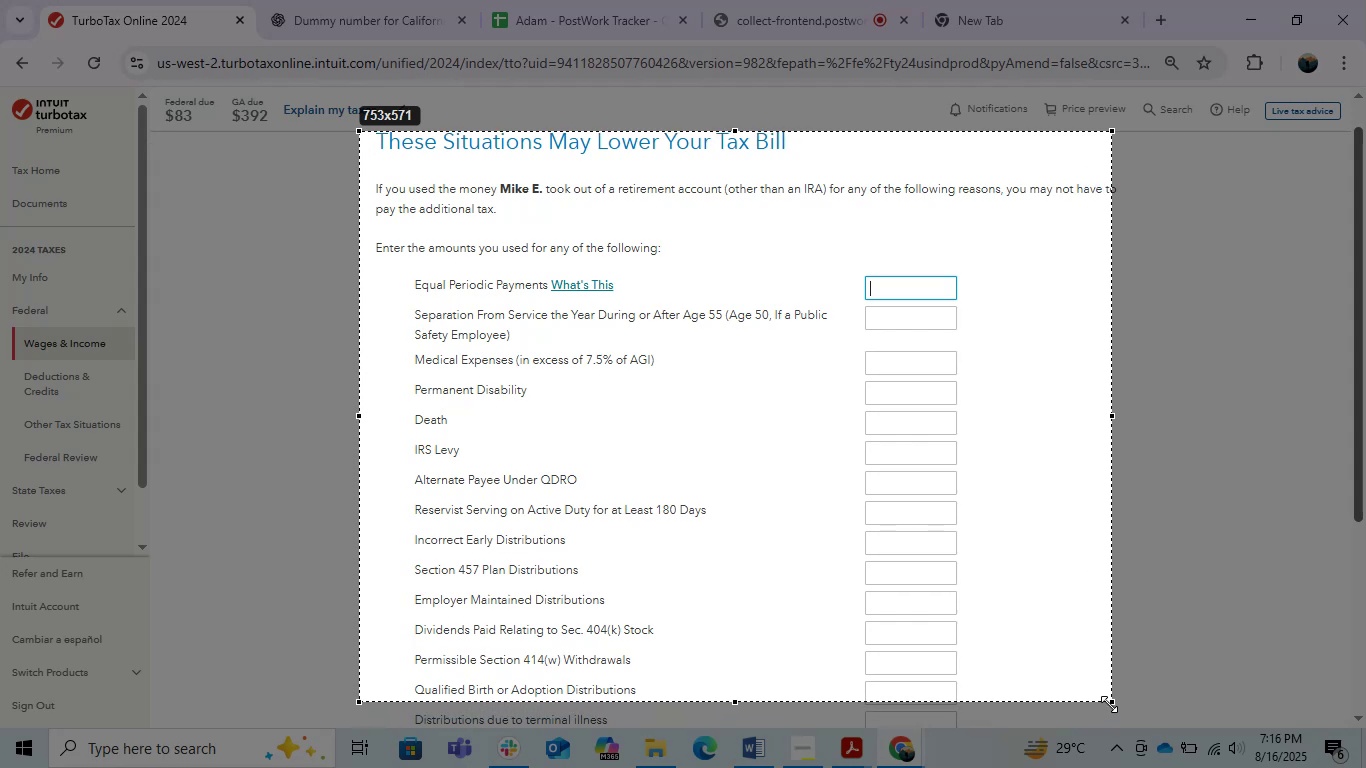 
hold_key(key=ControlLeft, duration=0.36)
 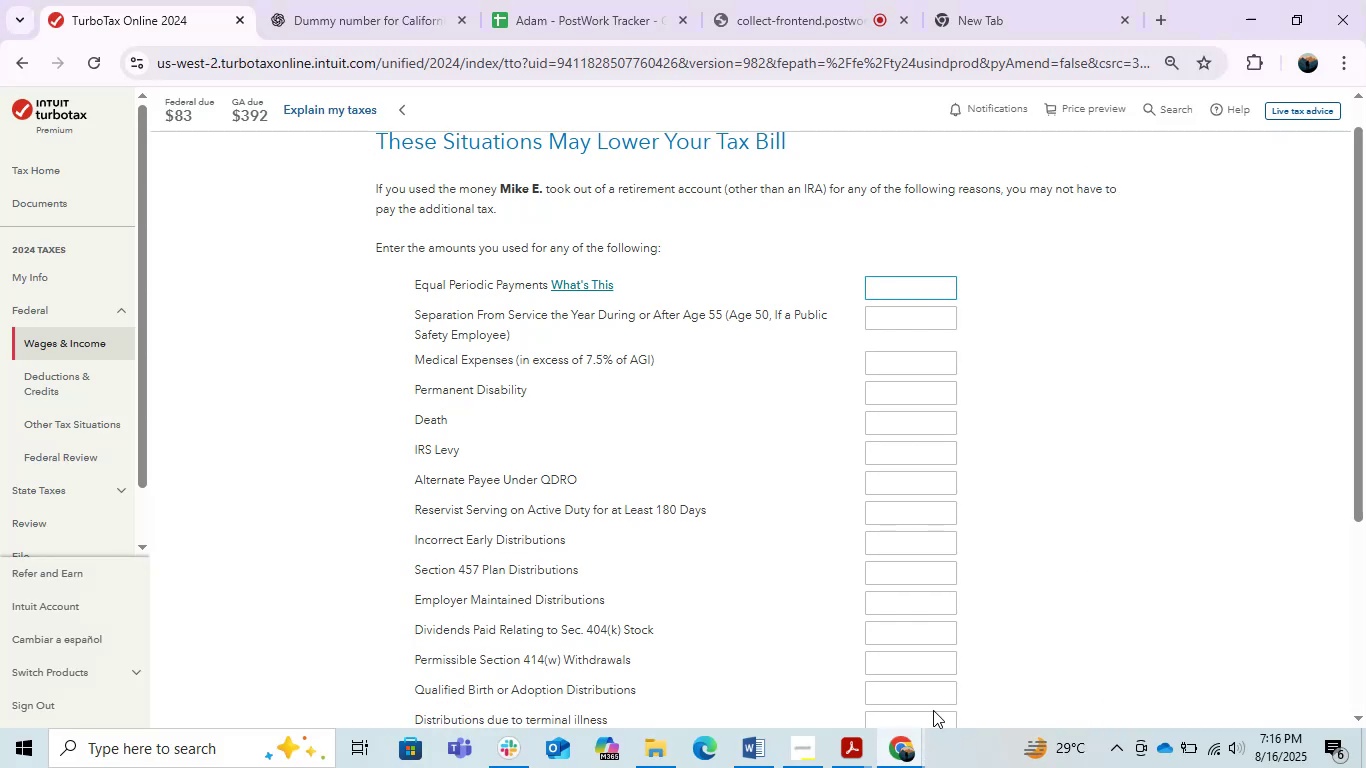 
hold_key(key=C, duration=0.32)
 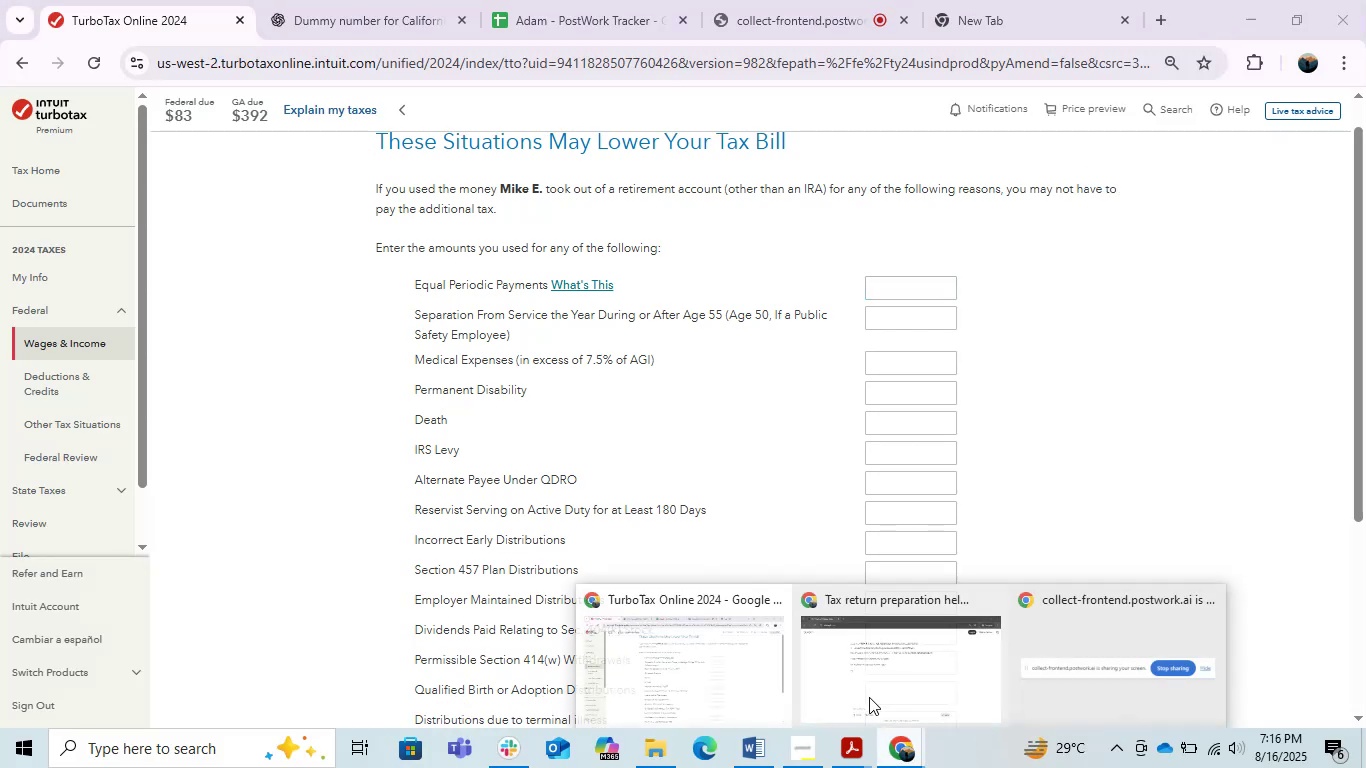 
double_click([737, 674])
 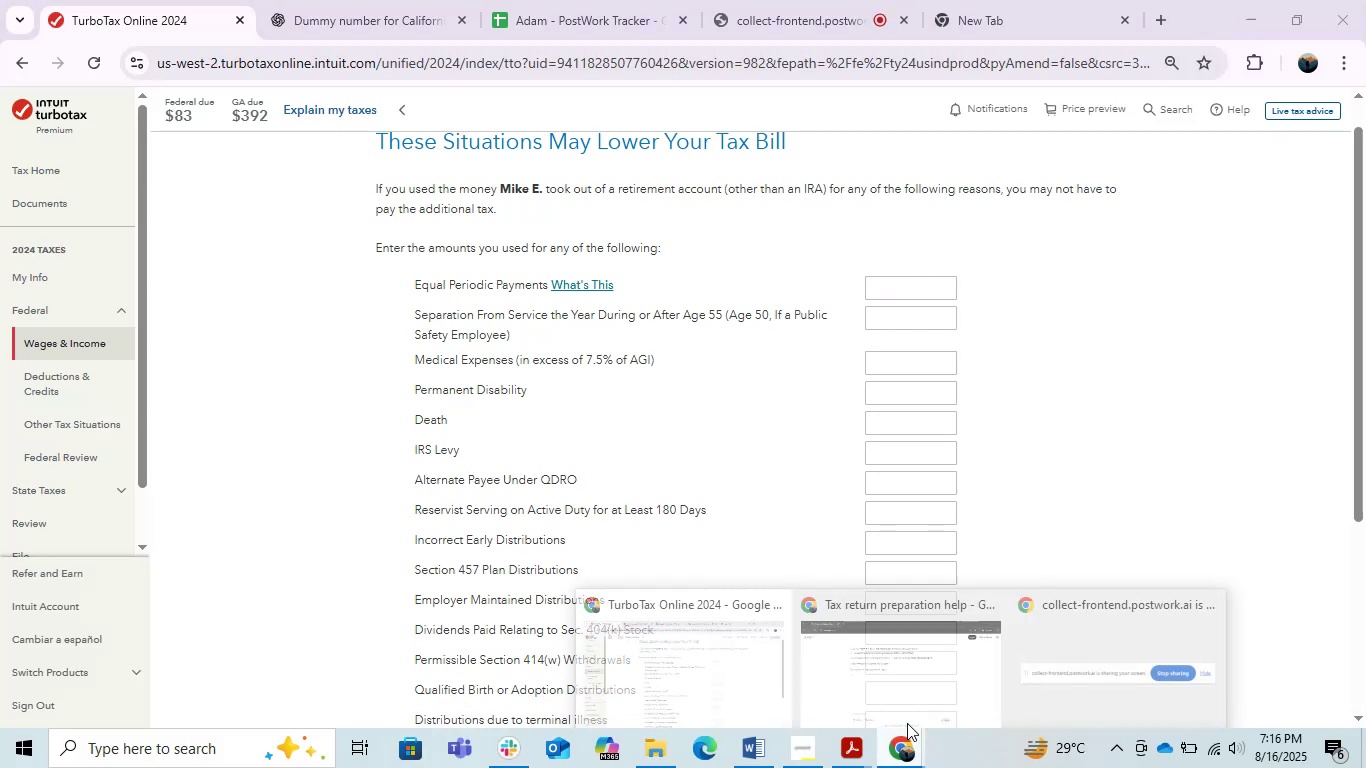 
left_click([926, 667])
 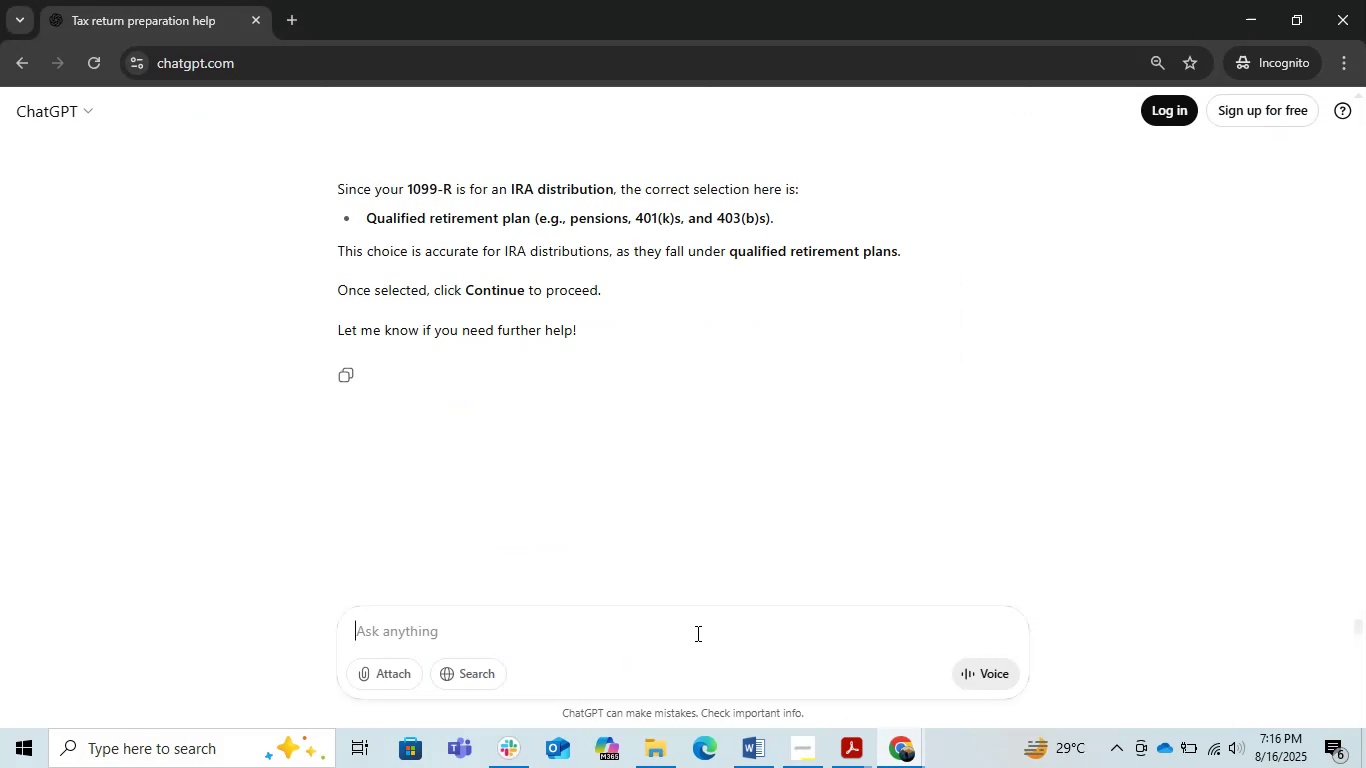 
key(Control+V)
 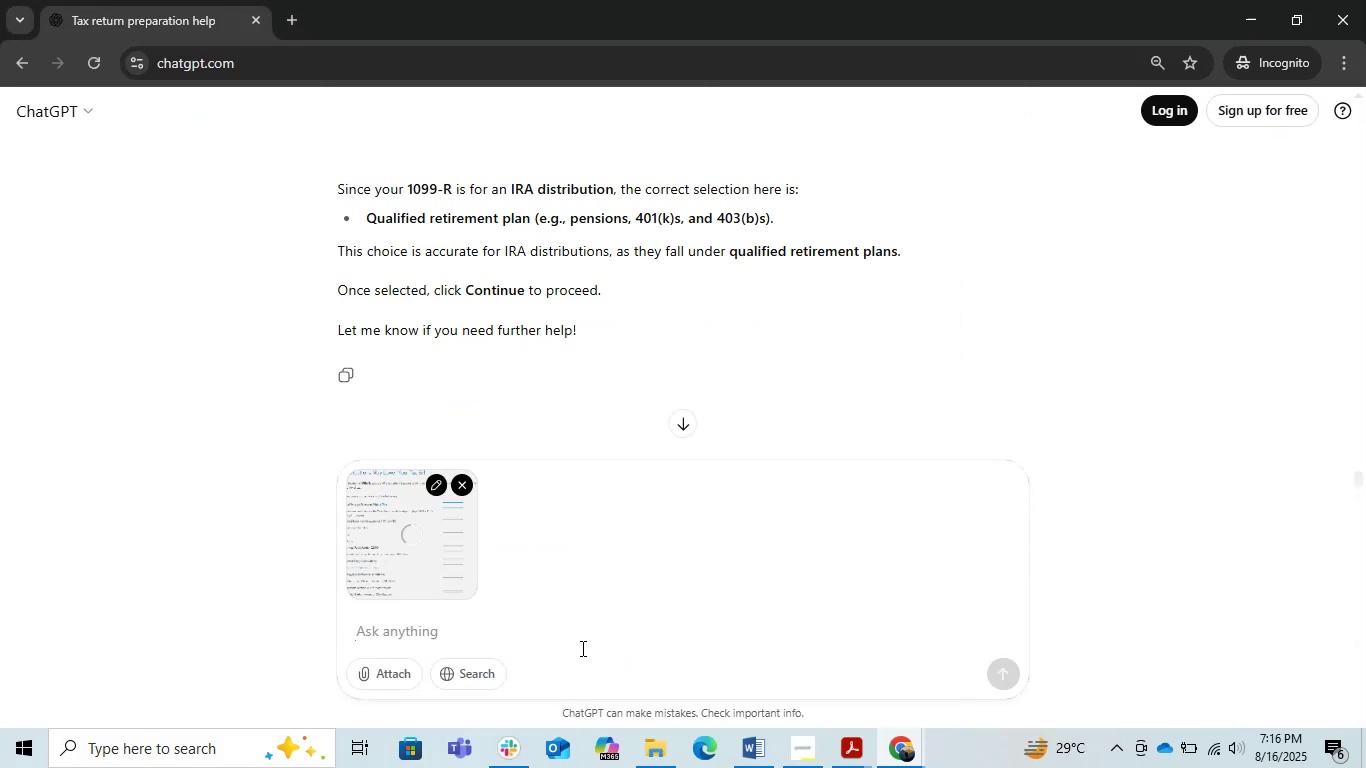 
key(Alt+AltLeft)
 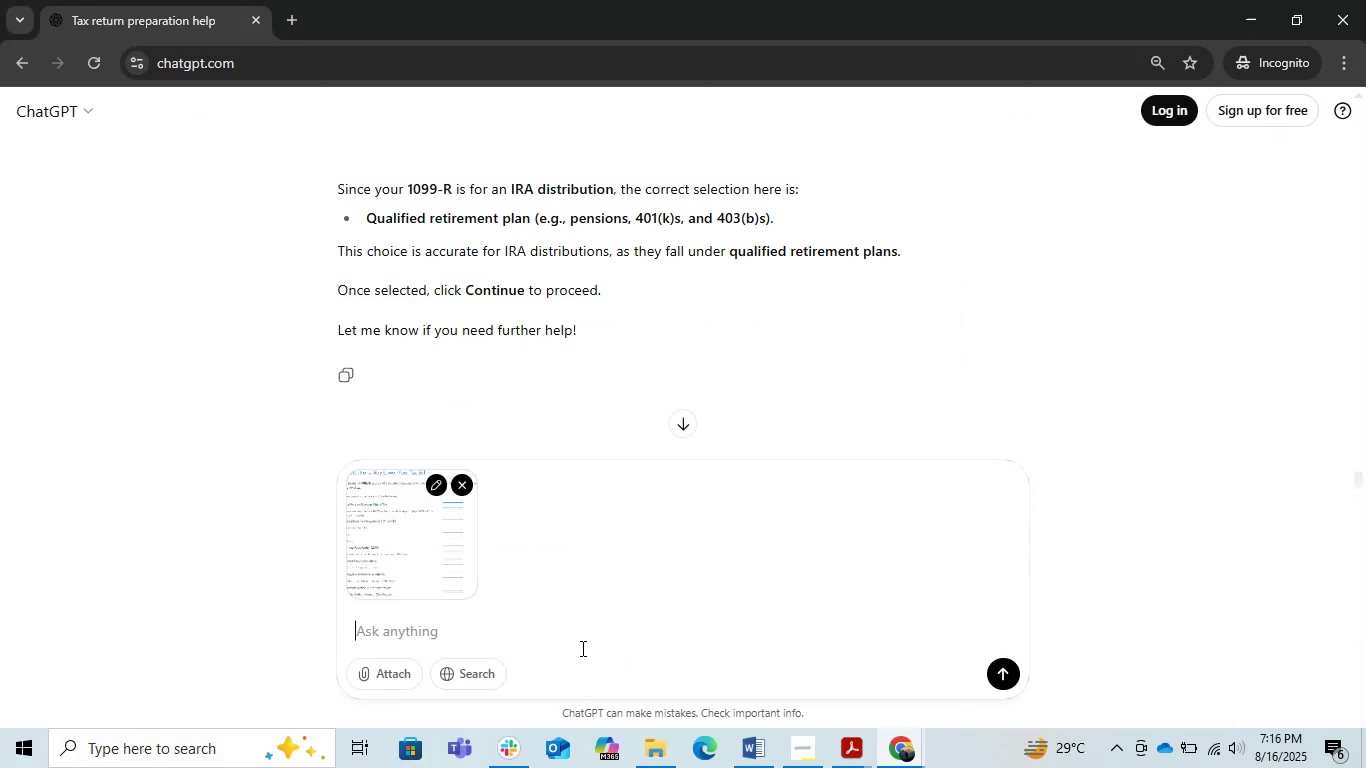 
key(Alt+Tab)
 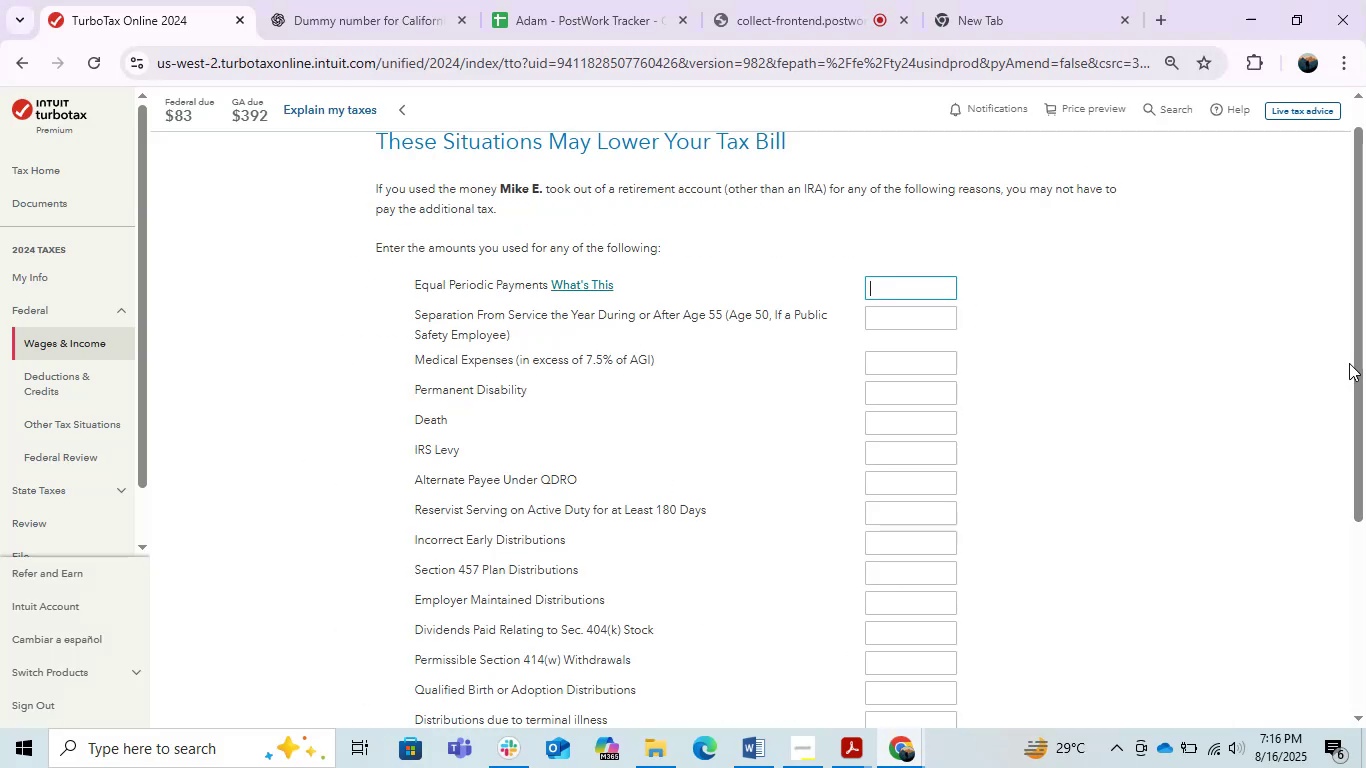 
left_click_drag(start_coordinate=[1361, 362], to_coordinate=[1365, 576])
 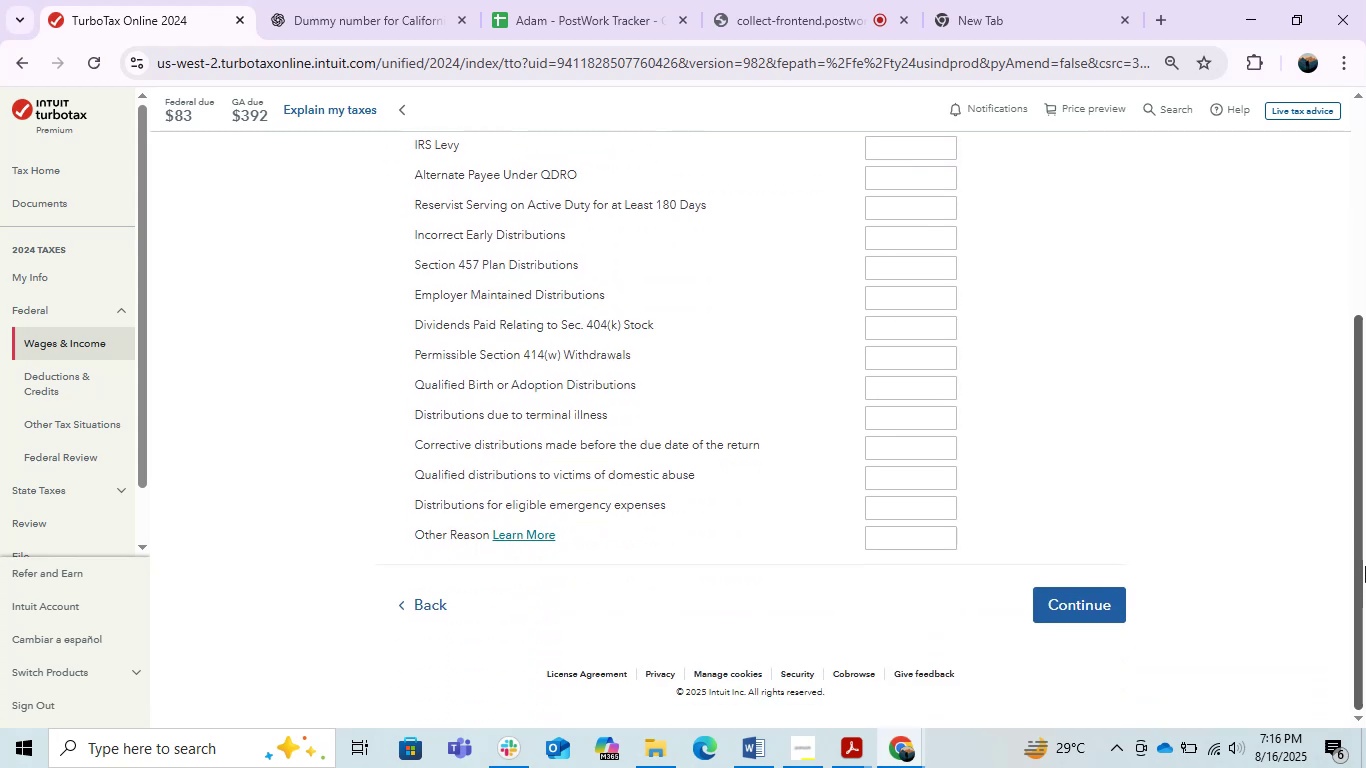 
key(PrintScreen)
 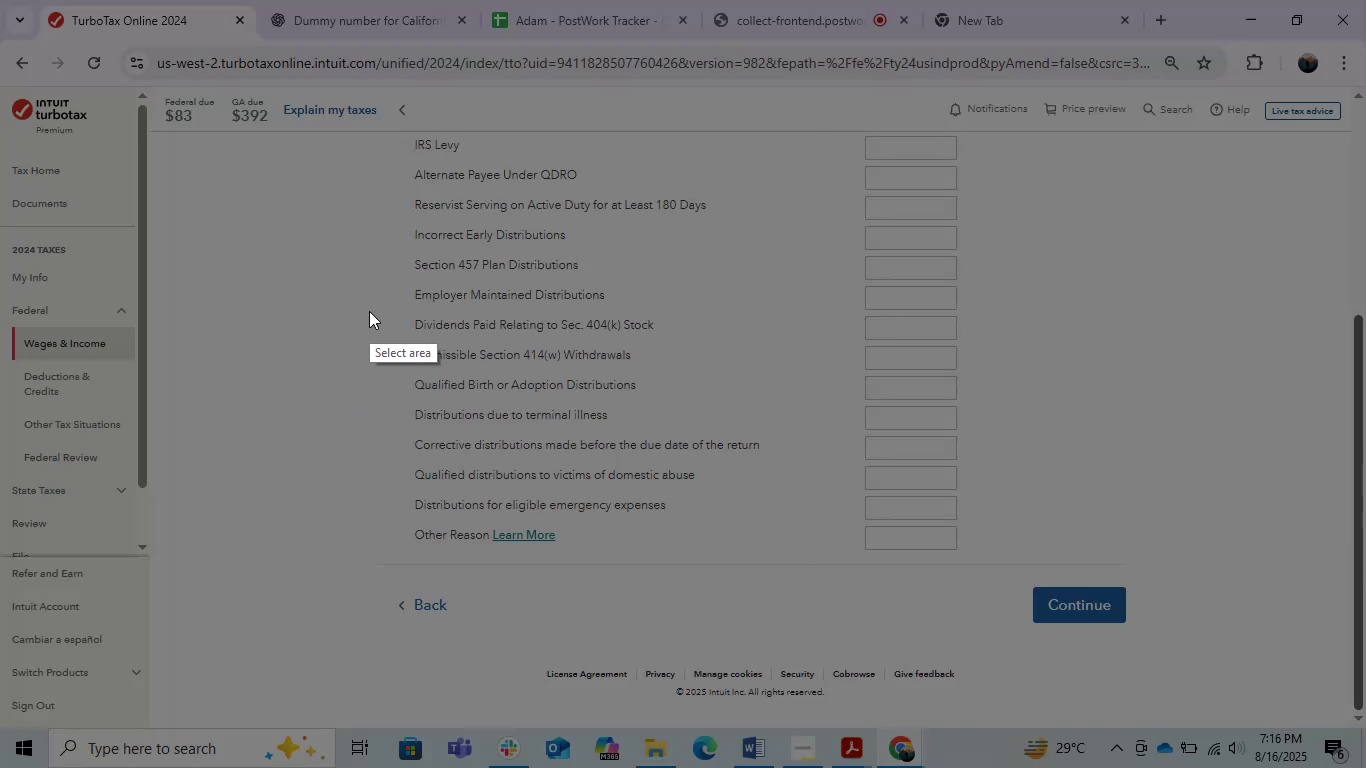 
left_click_drag(start_coordinate=[371, 272], to_coordinate=[1147, 648])
 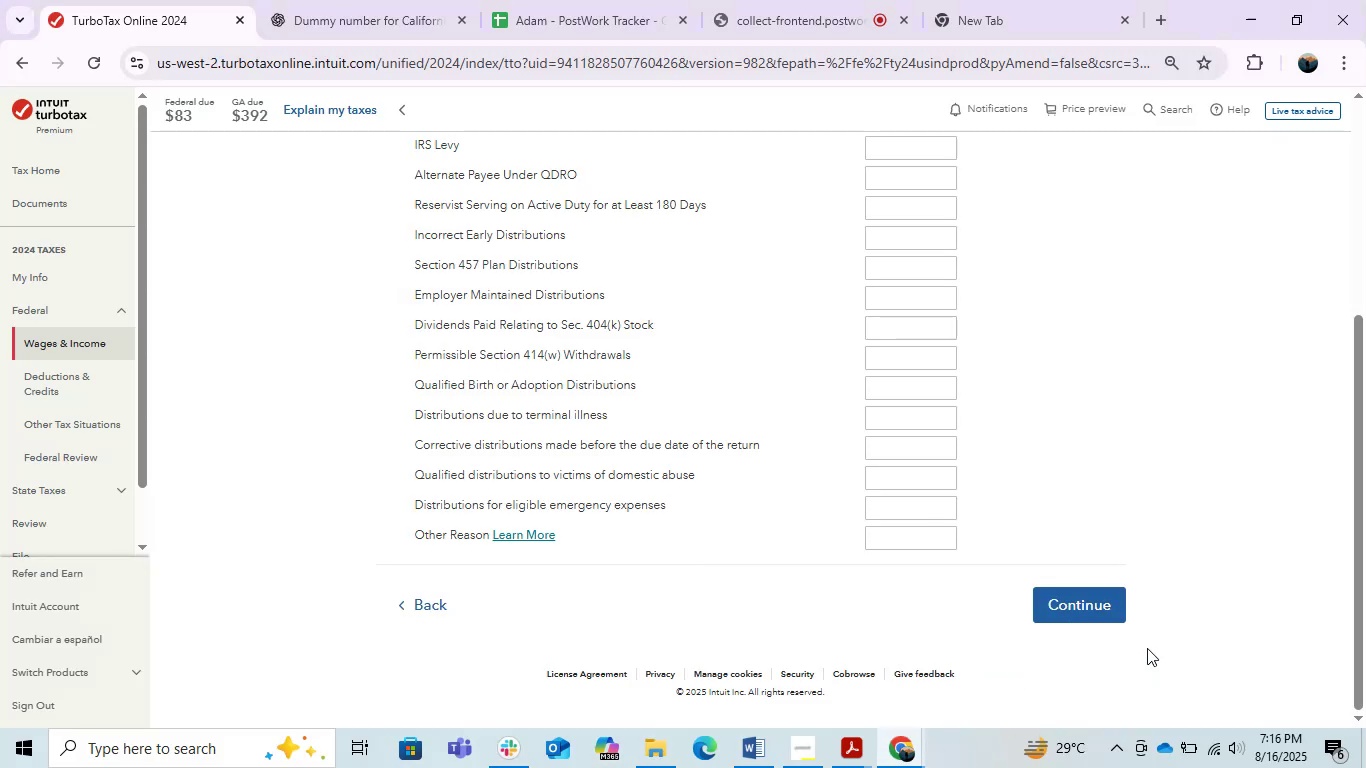 
key(Control+C)
 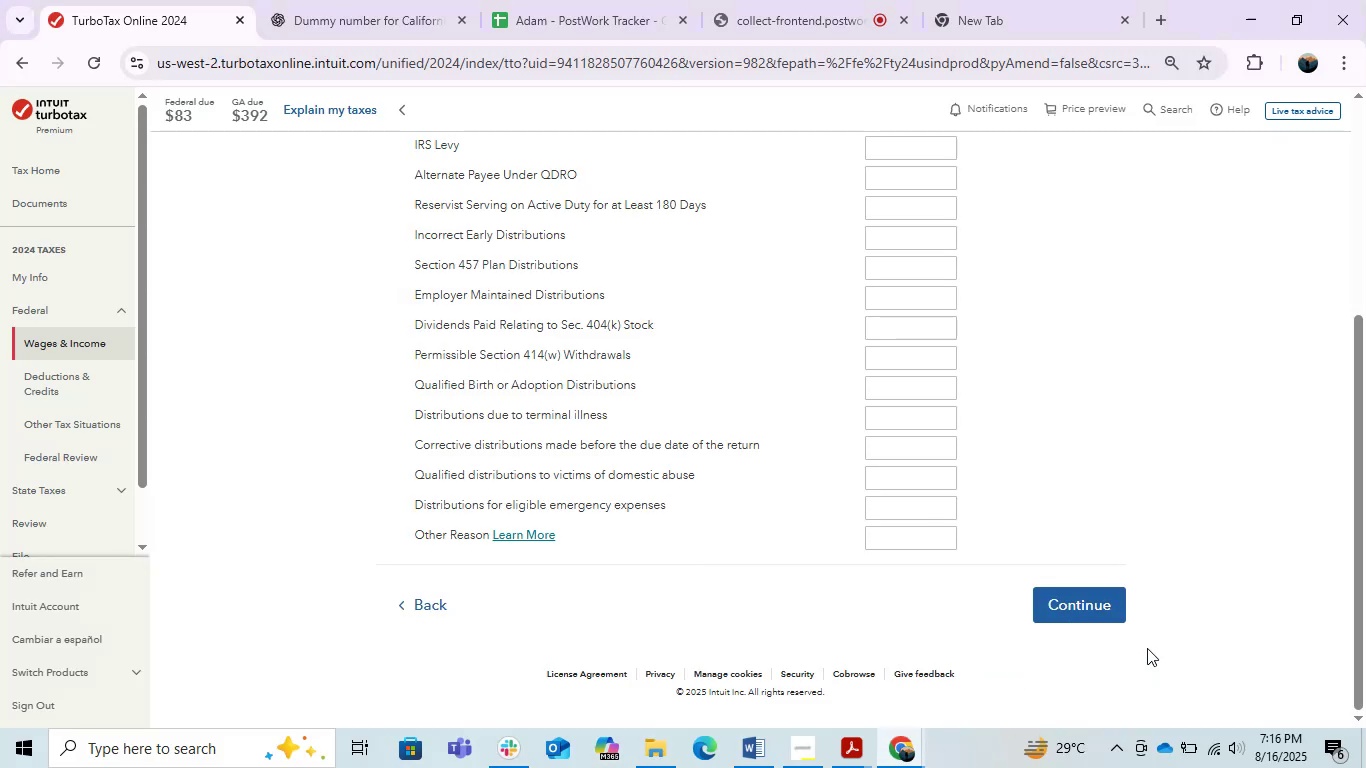 
key(Alt+Tab)
 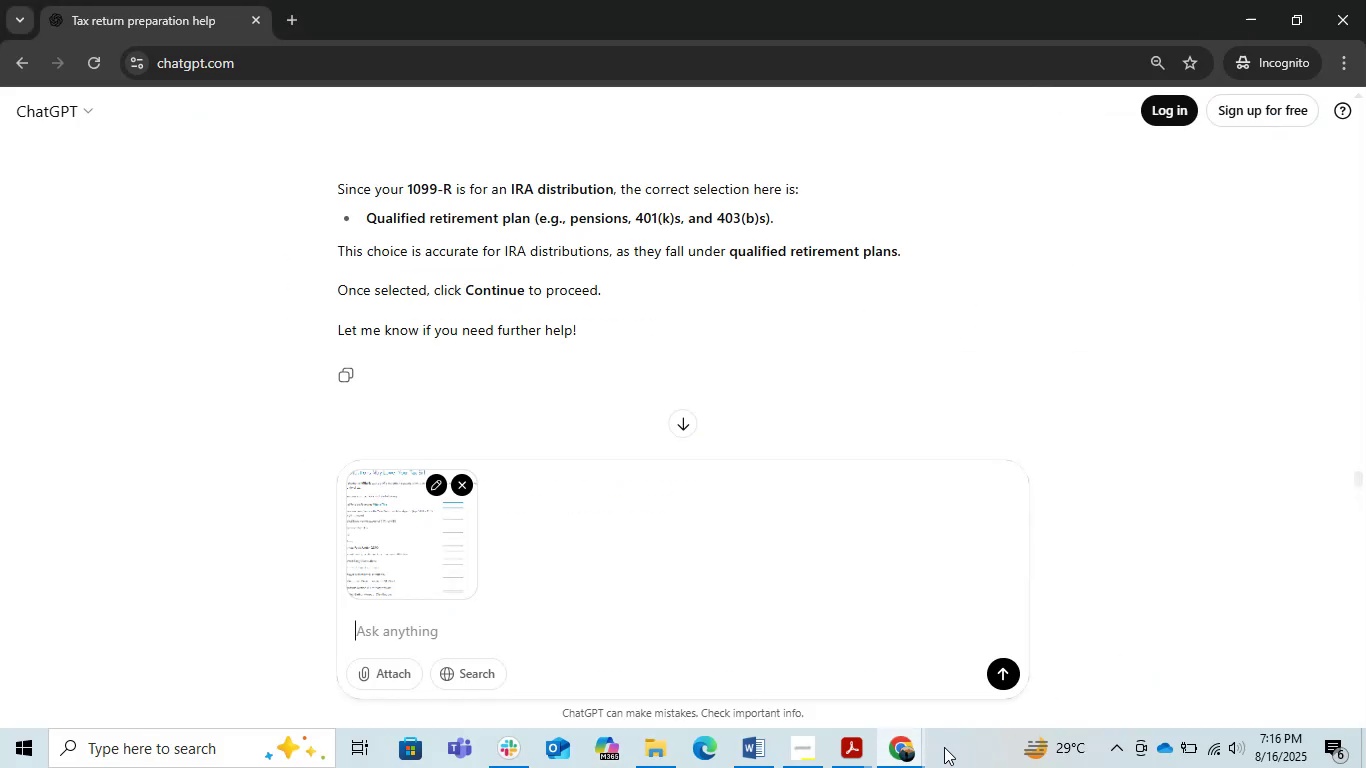 
key(Control+V)
 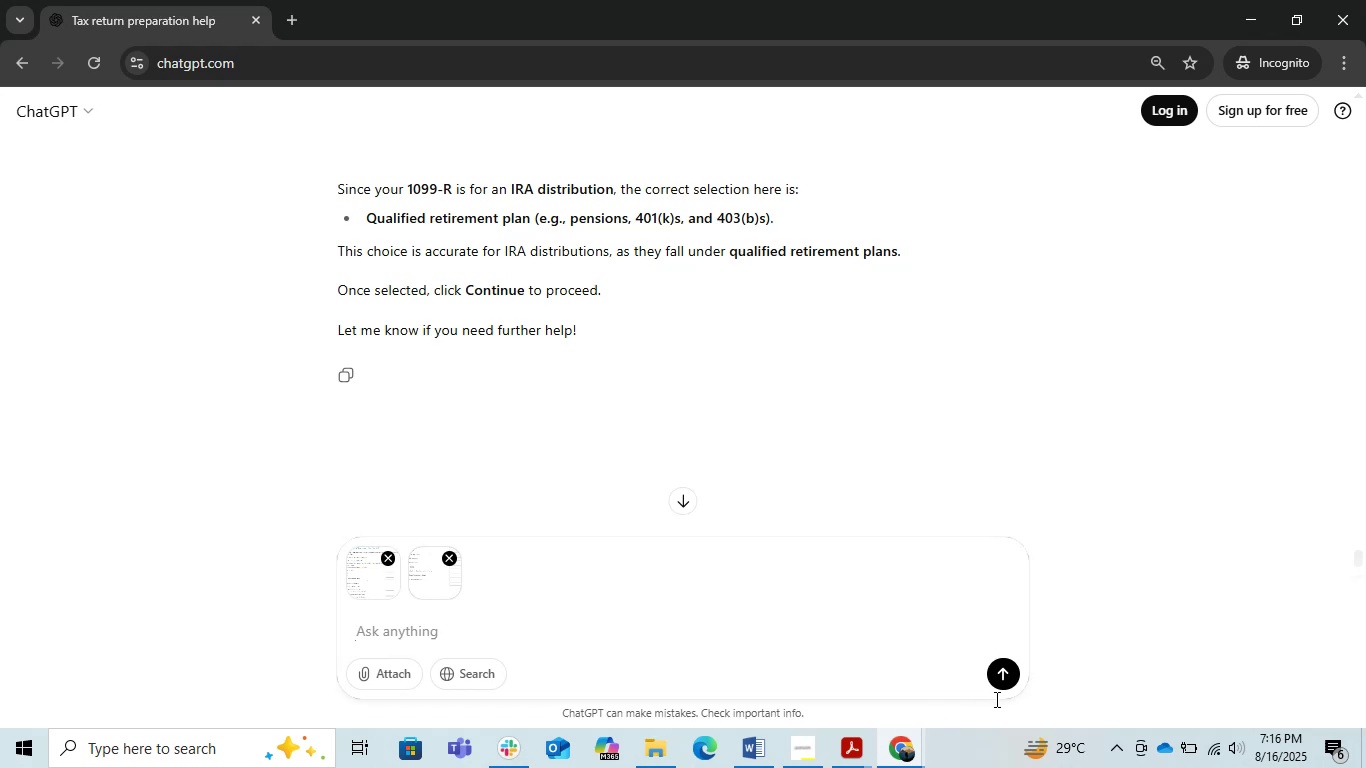 
wait(6.02)
 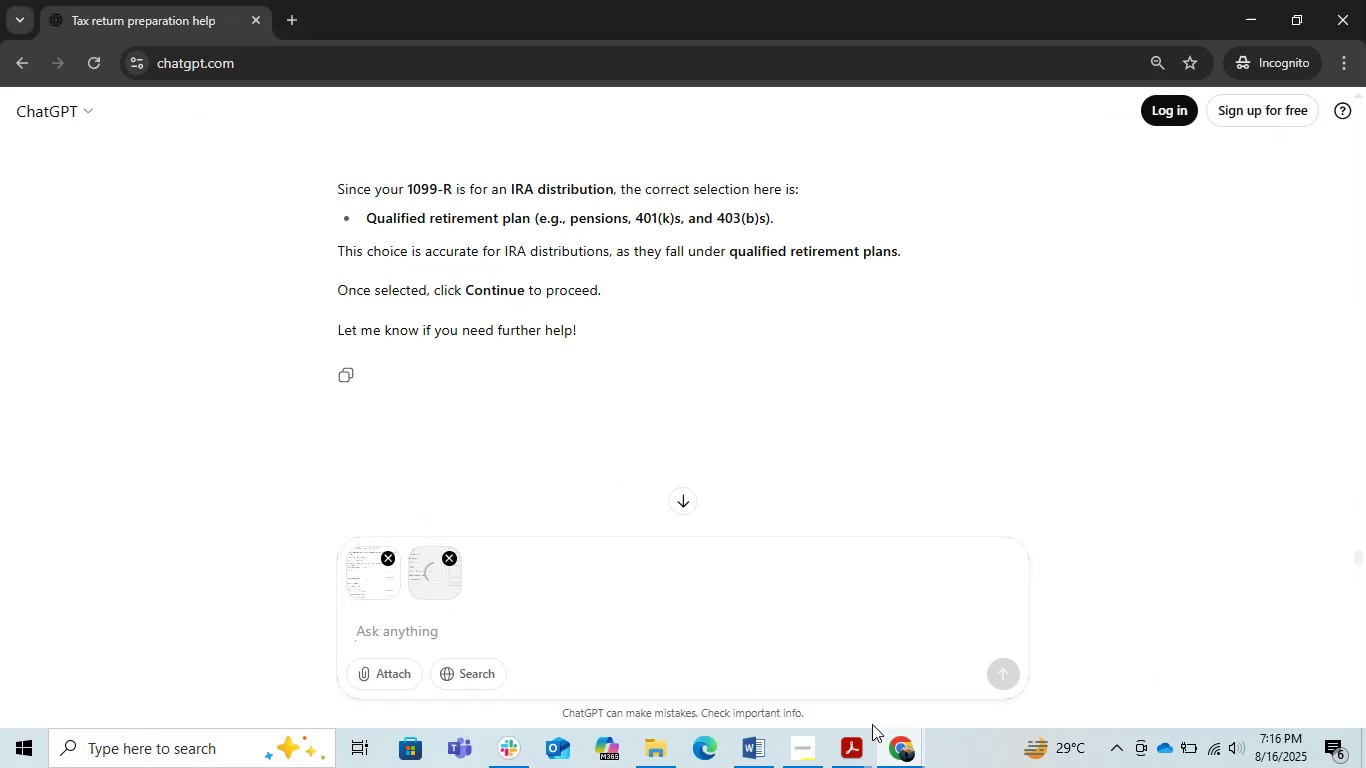 
type(which option to select)
 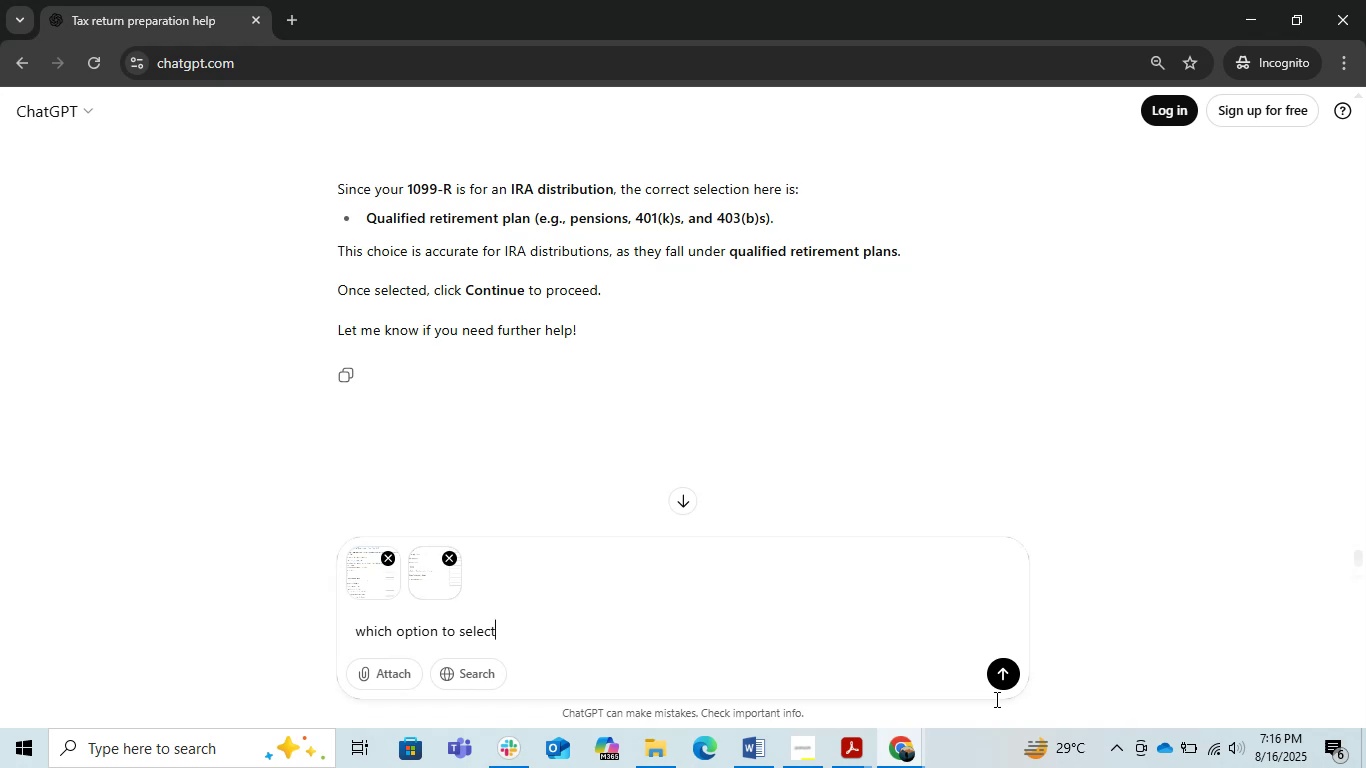 
key(Enter)
 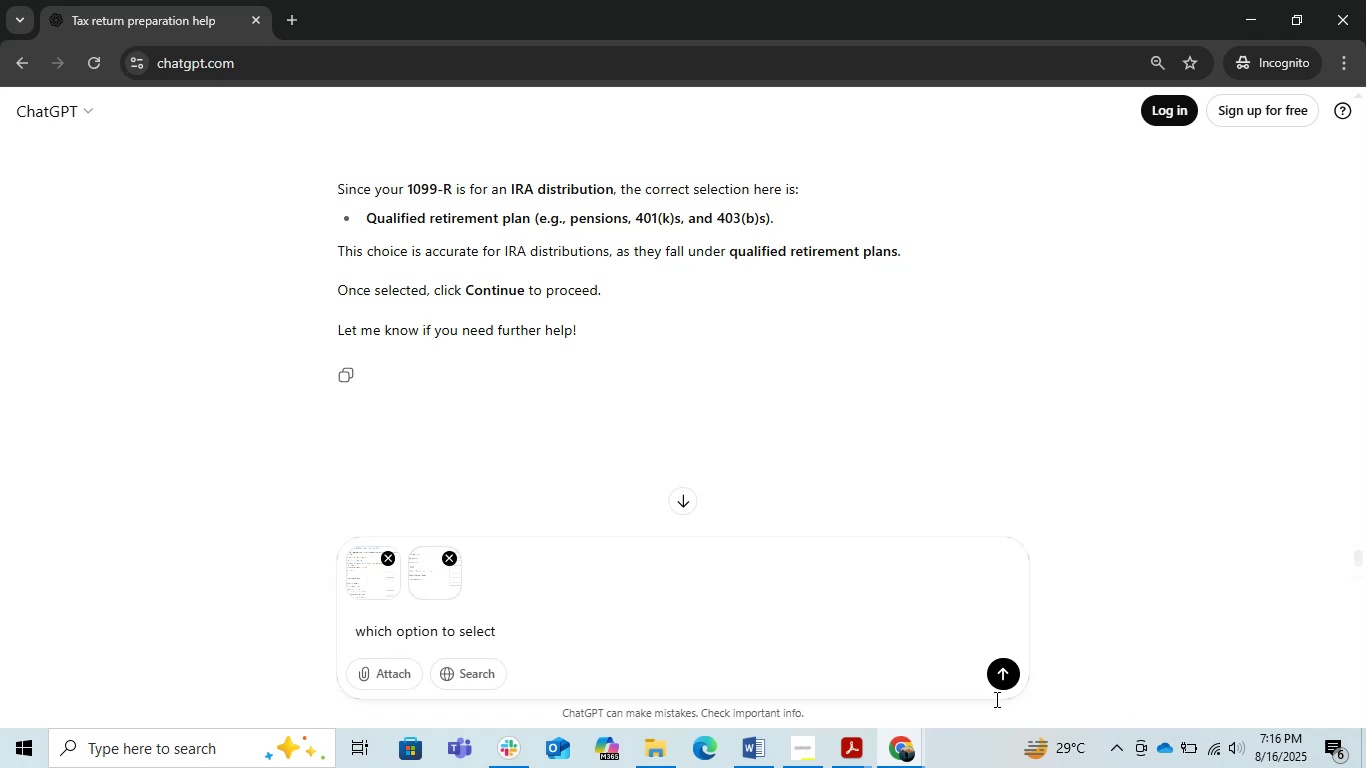 
key(Enter)
 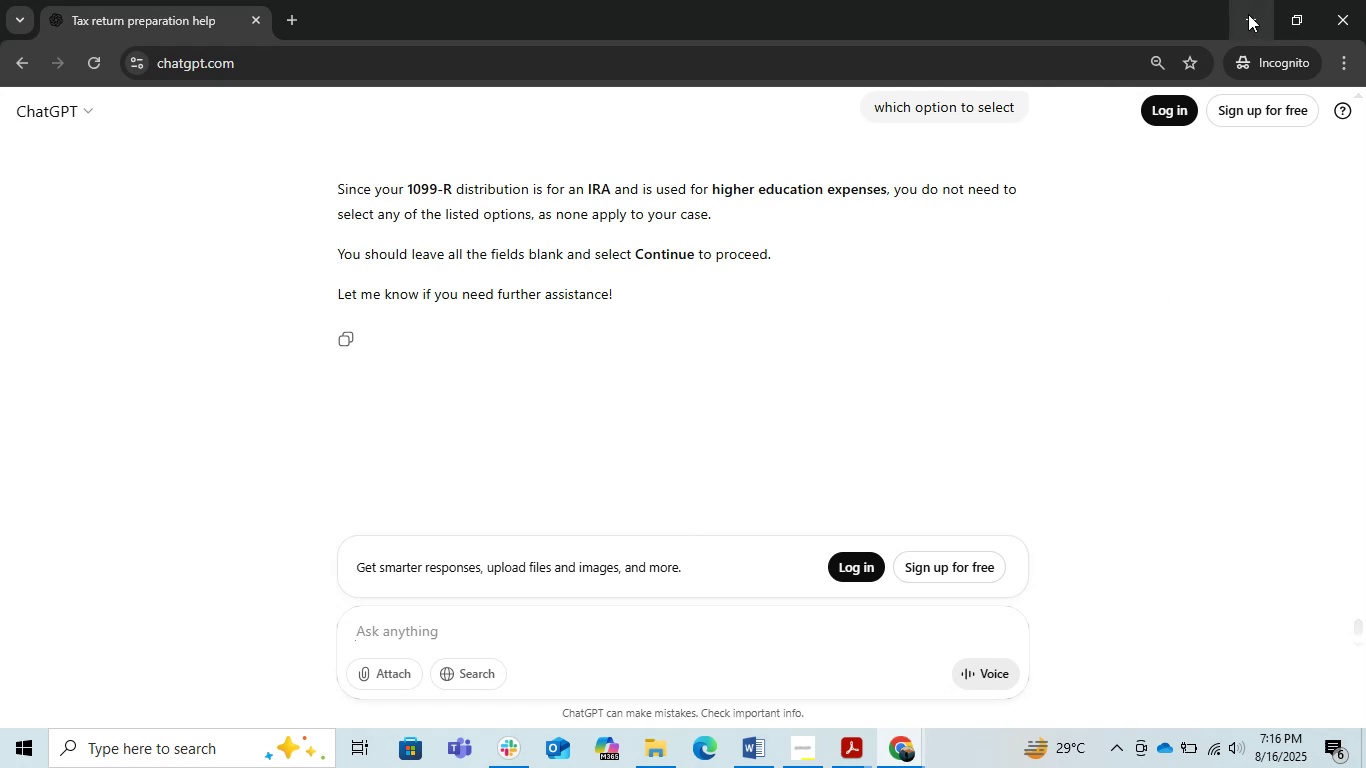 
wait(19.45)
 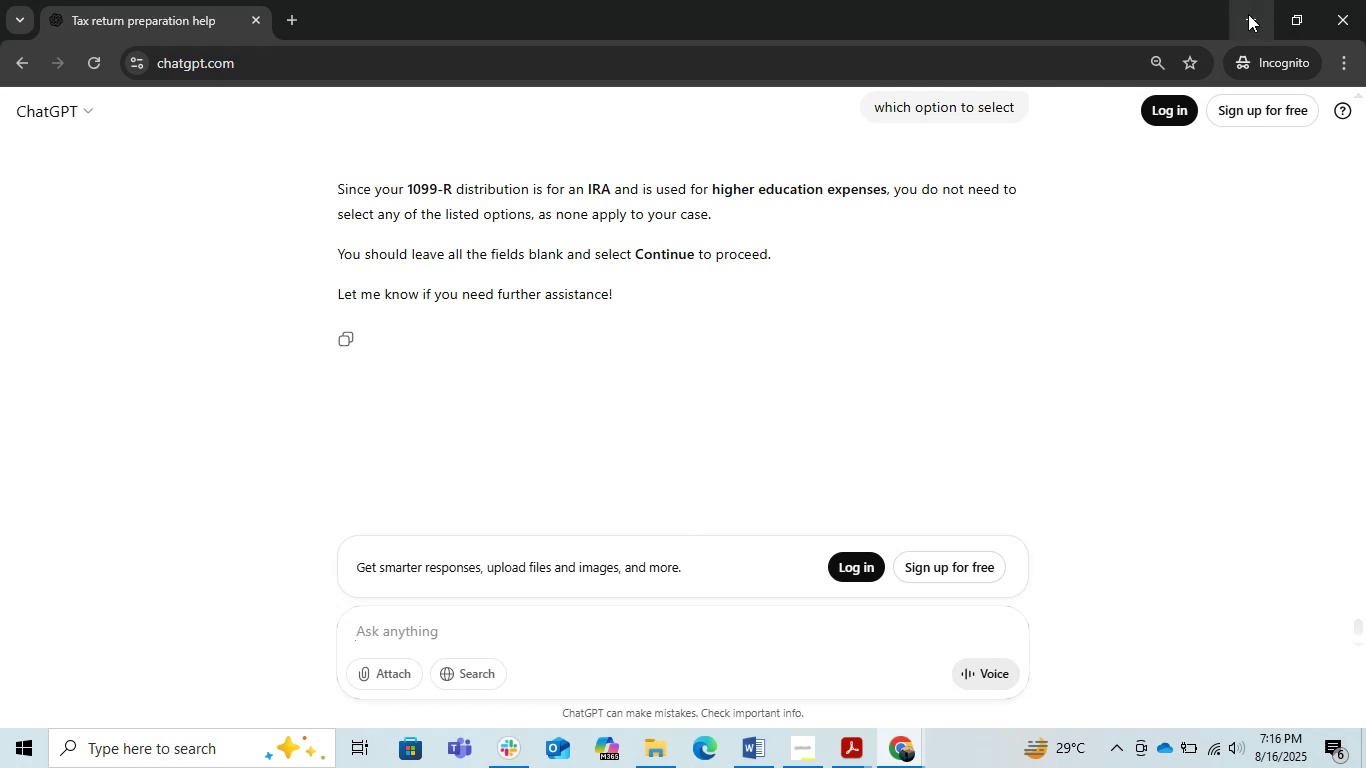 
left_click([1248, 14])
 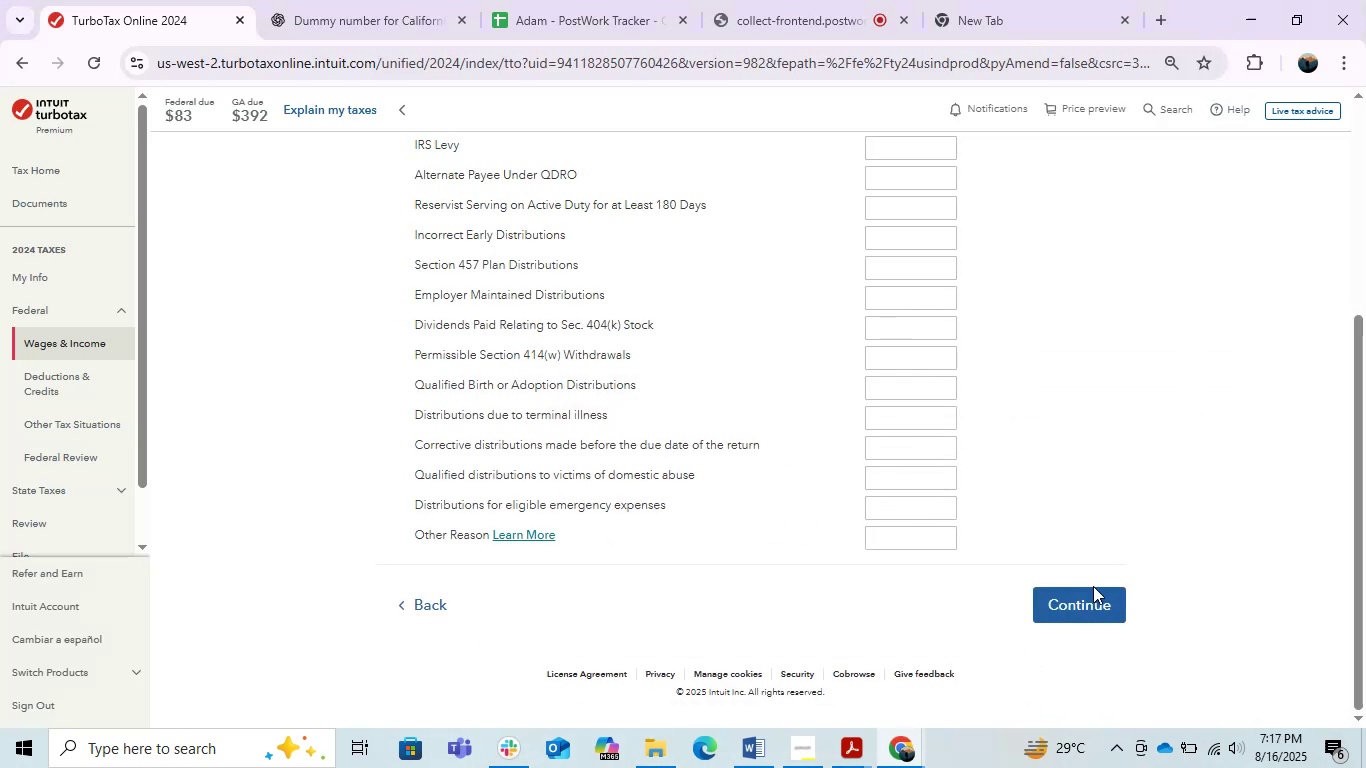 
left_click([1076, 596])
 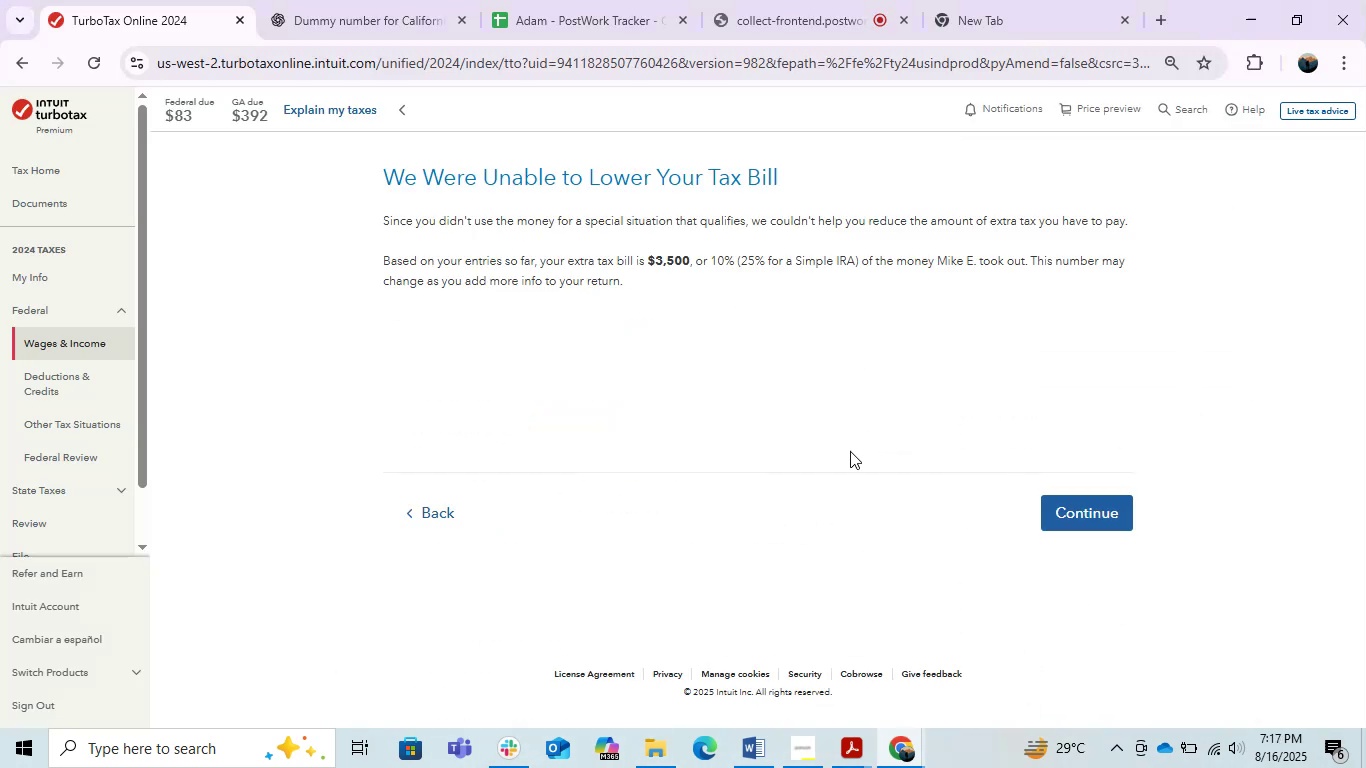 
wait(6.44)
 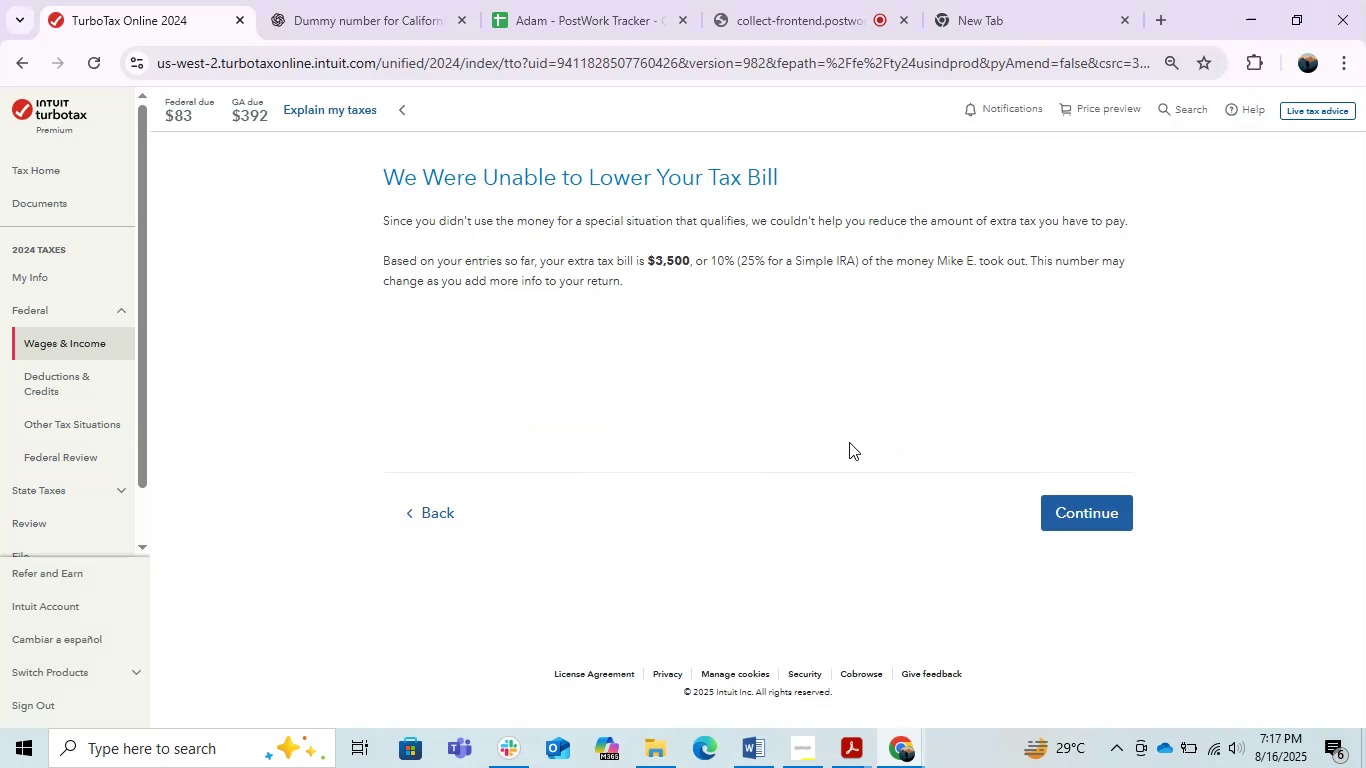 
key(PrintScreen)
 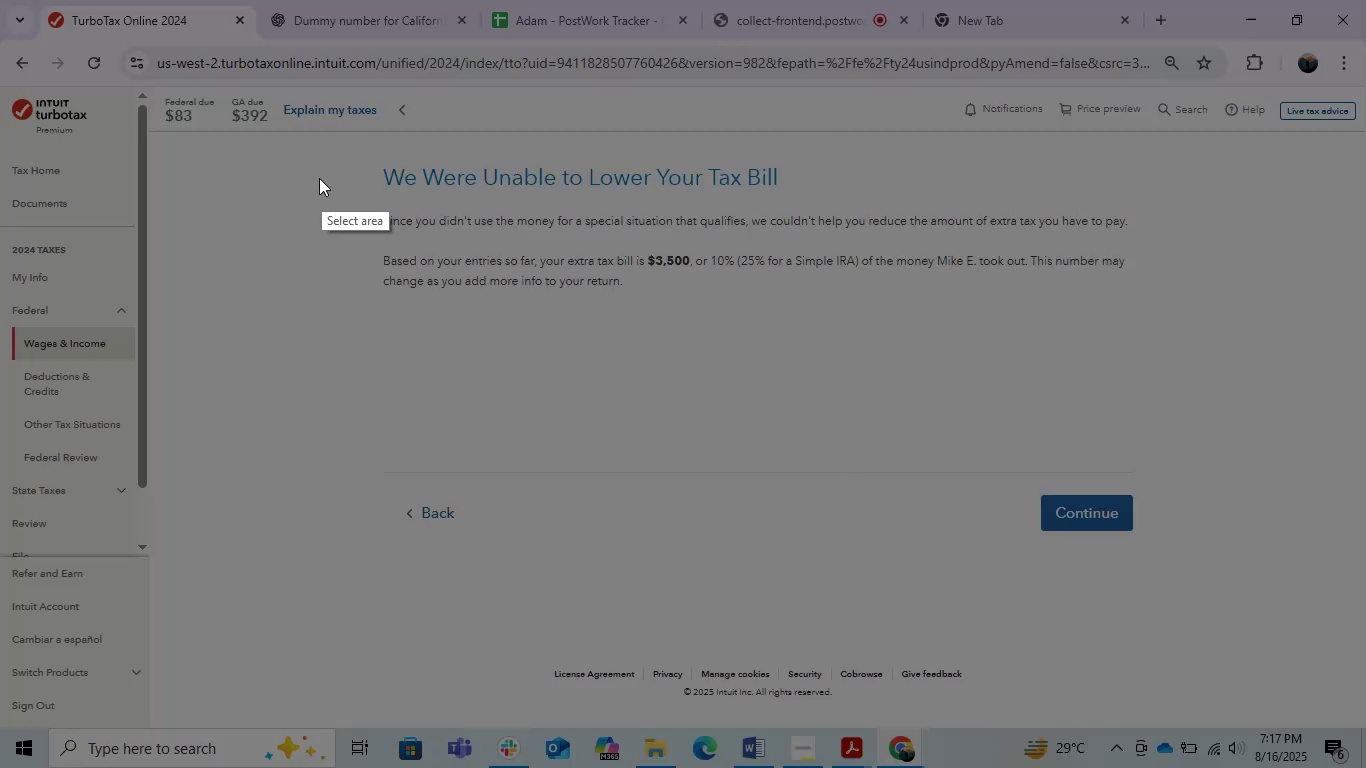 
left_click_drag(start_coordinate=[359, 149], to_coordinate=[1176, 422])
 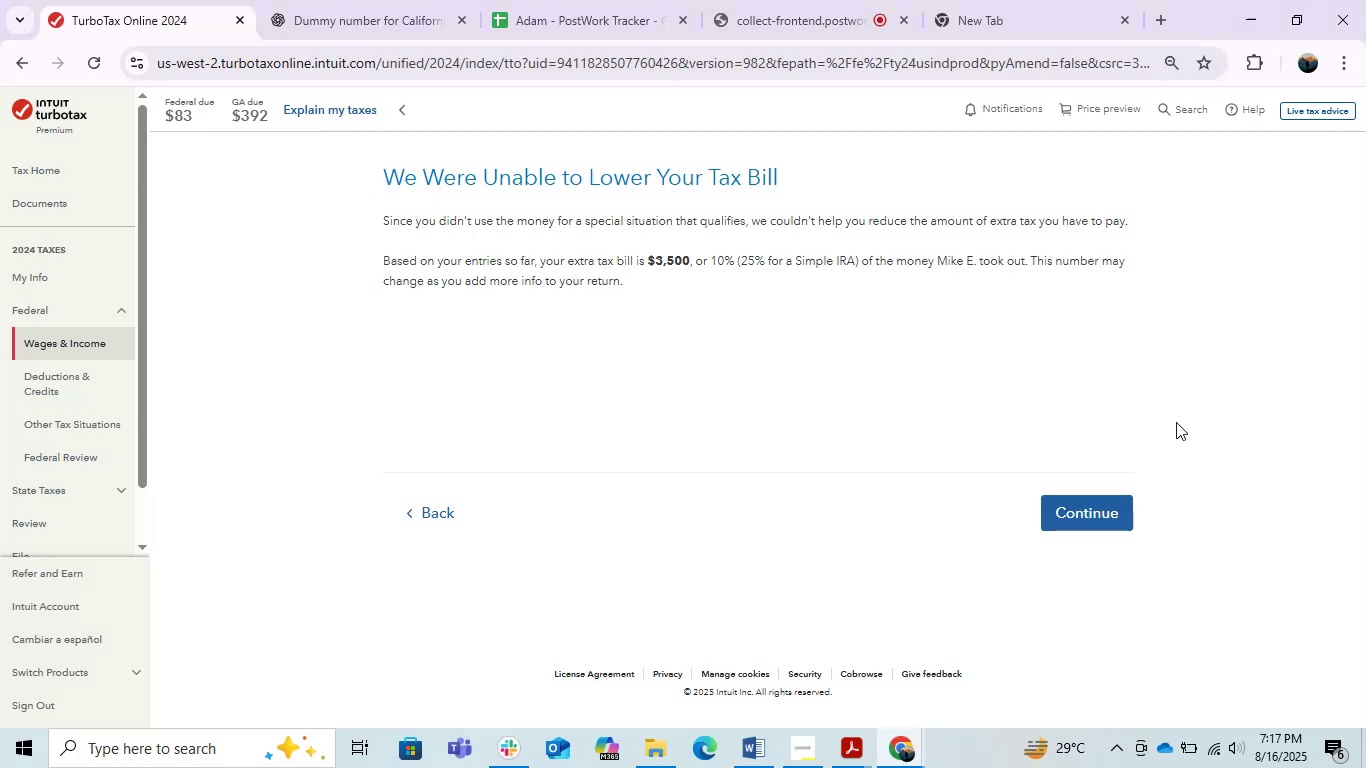 
key(Control+C)
 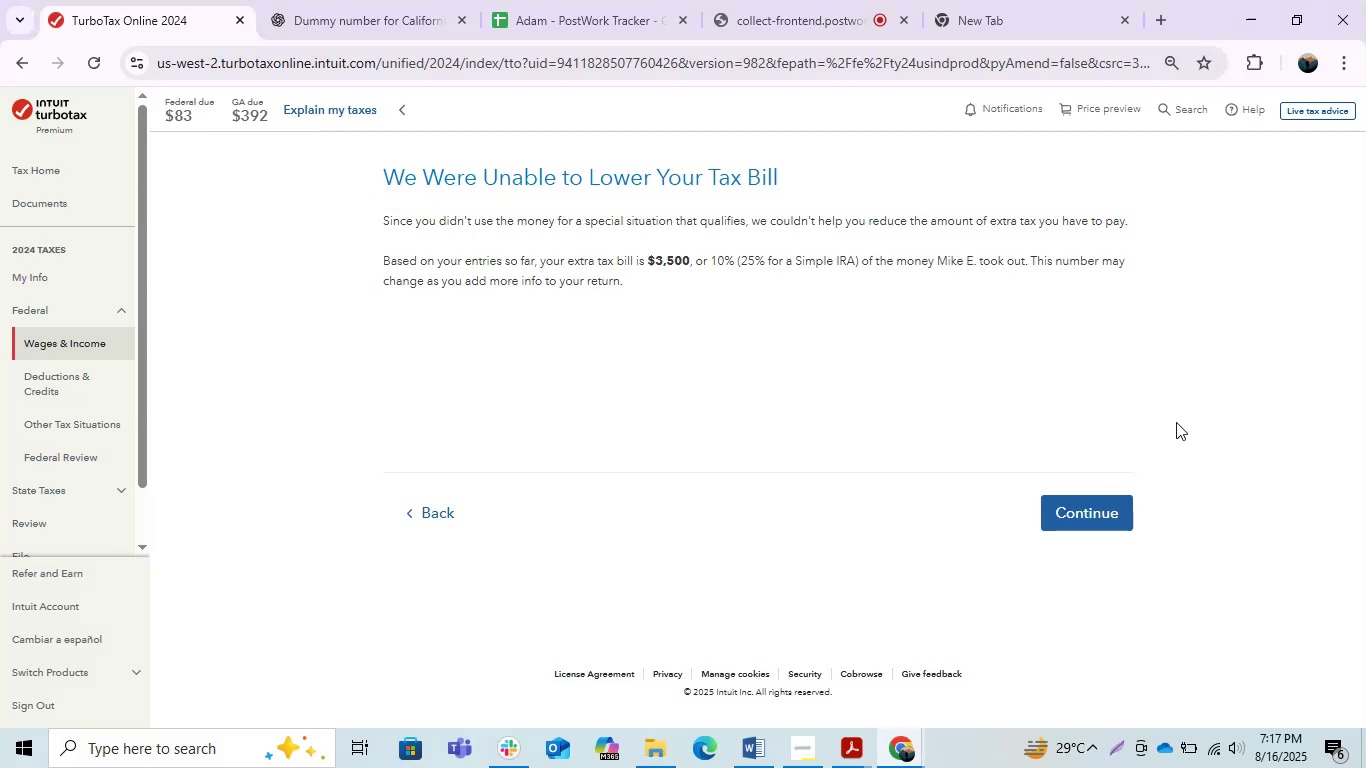 
key(Alt+AltLeft)
 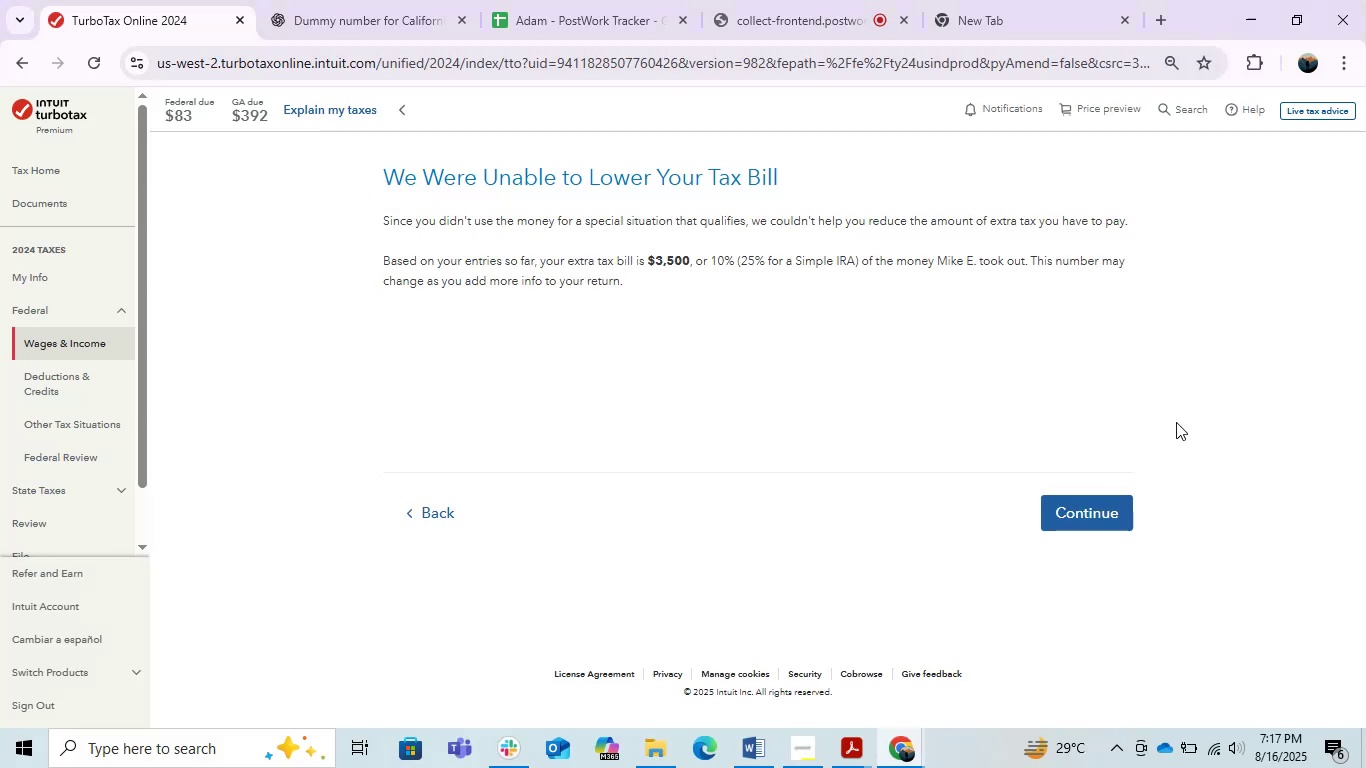 
key(Alt+Tab)
 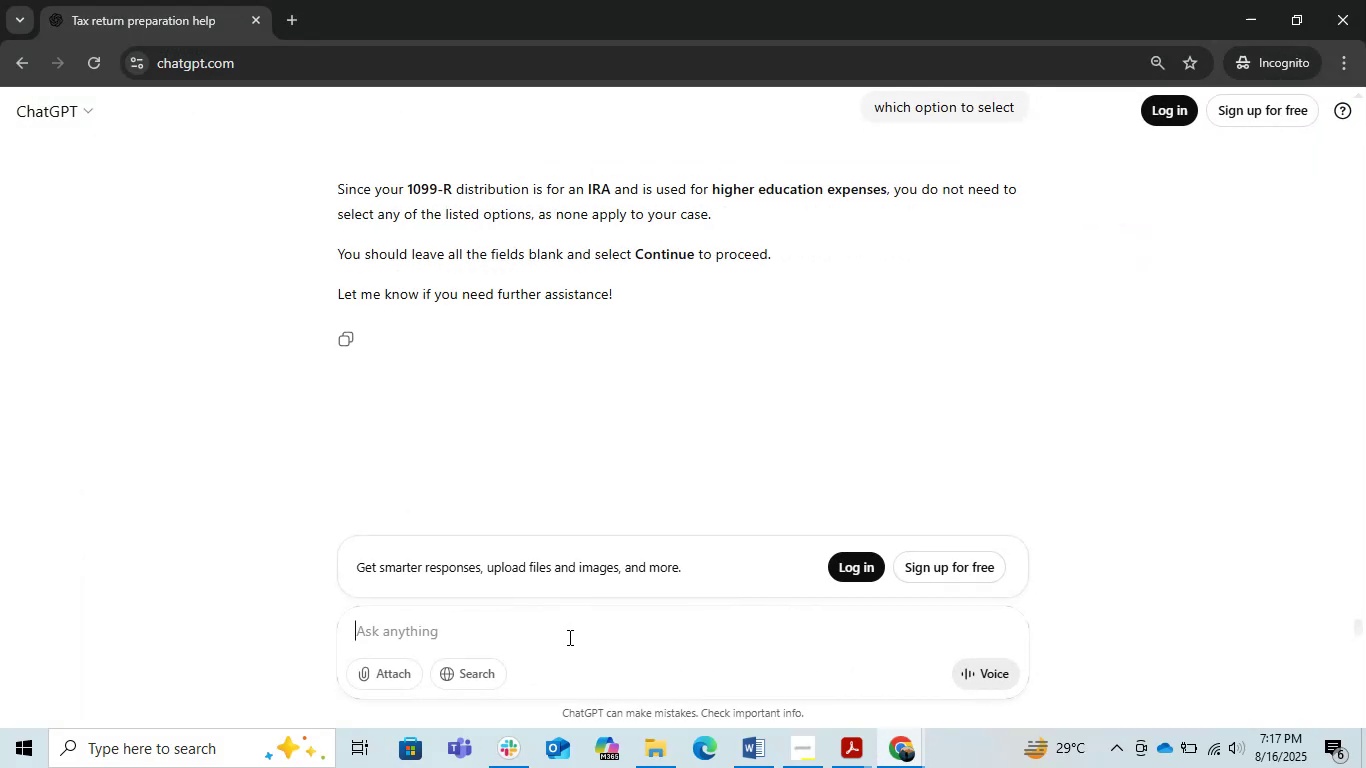 
key(Control+V)
 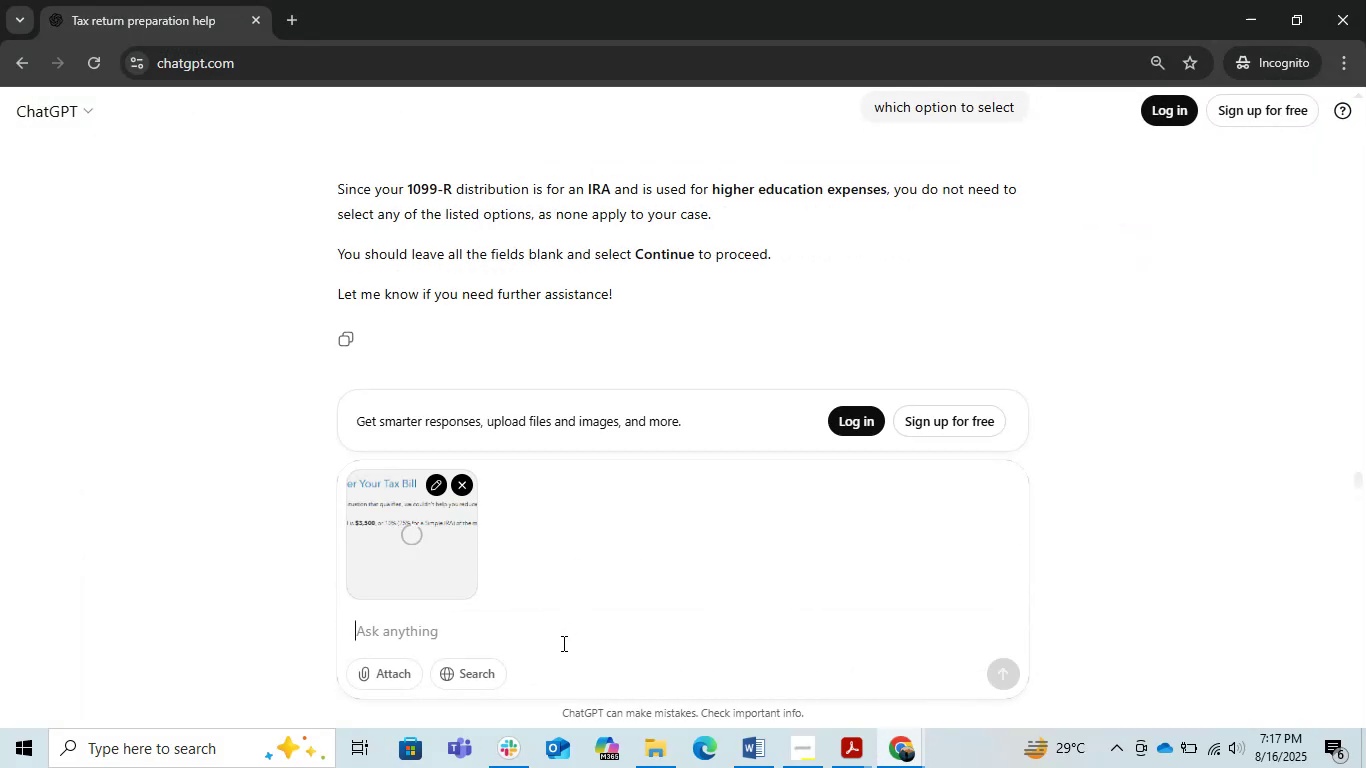 
type(why this come is this okm or nmot )
 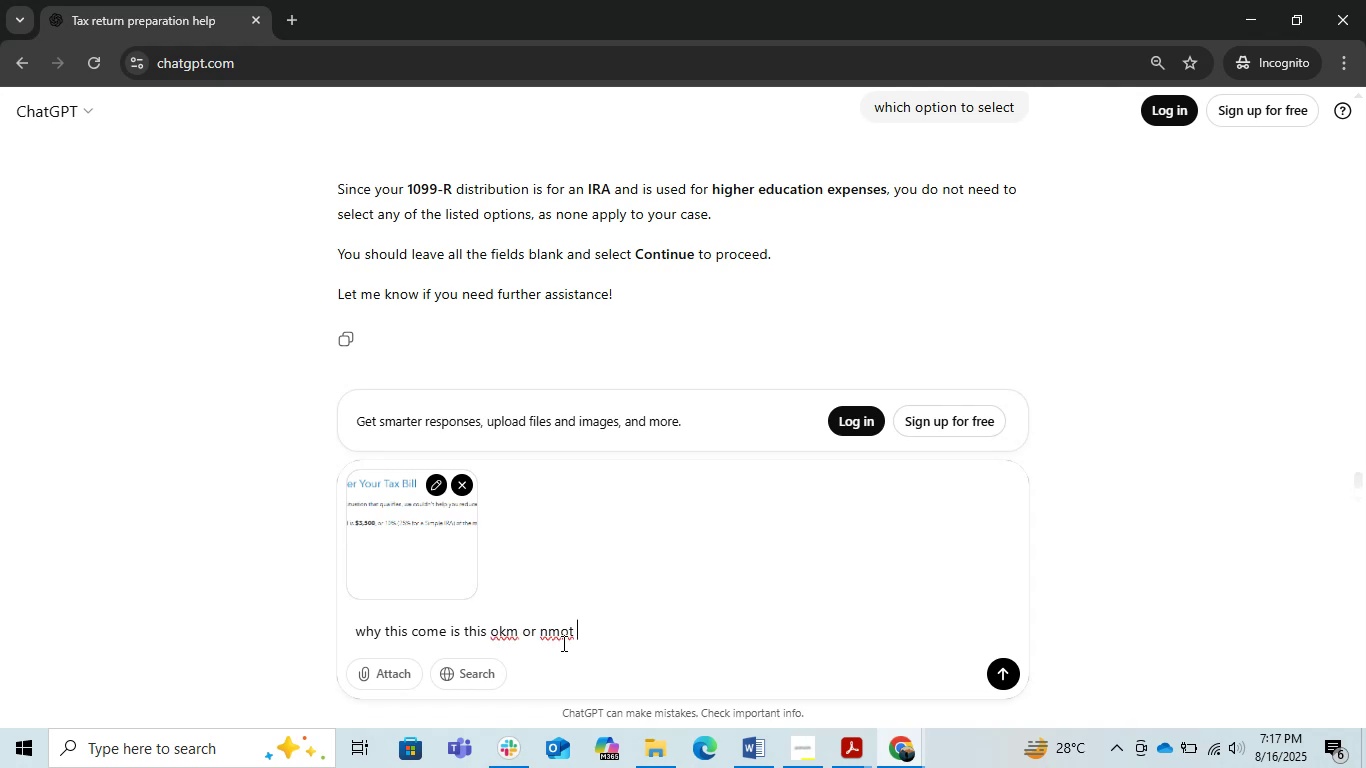 
key(Enter)
 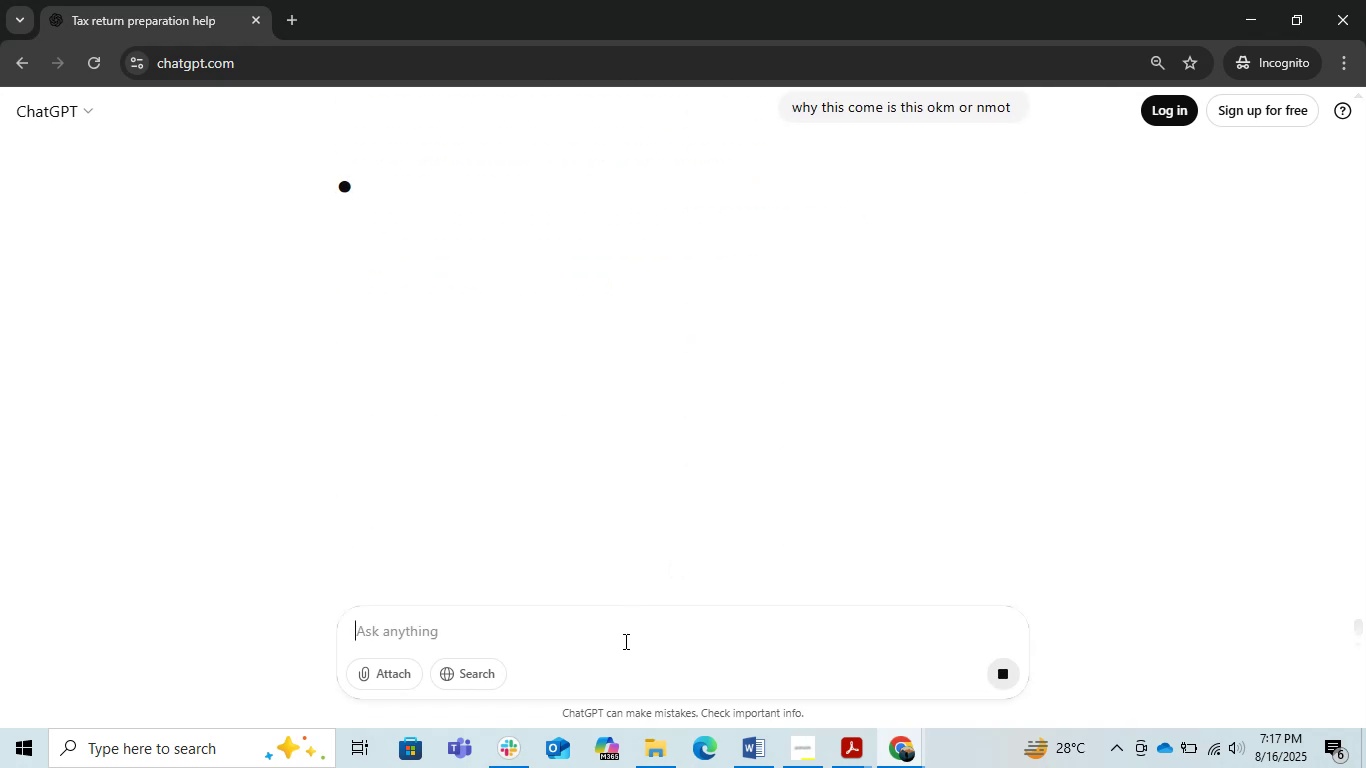 
wait(7.86)
 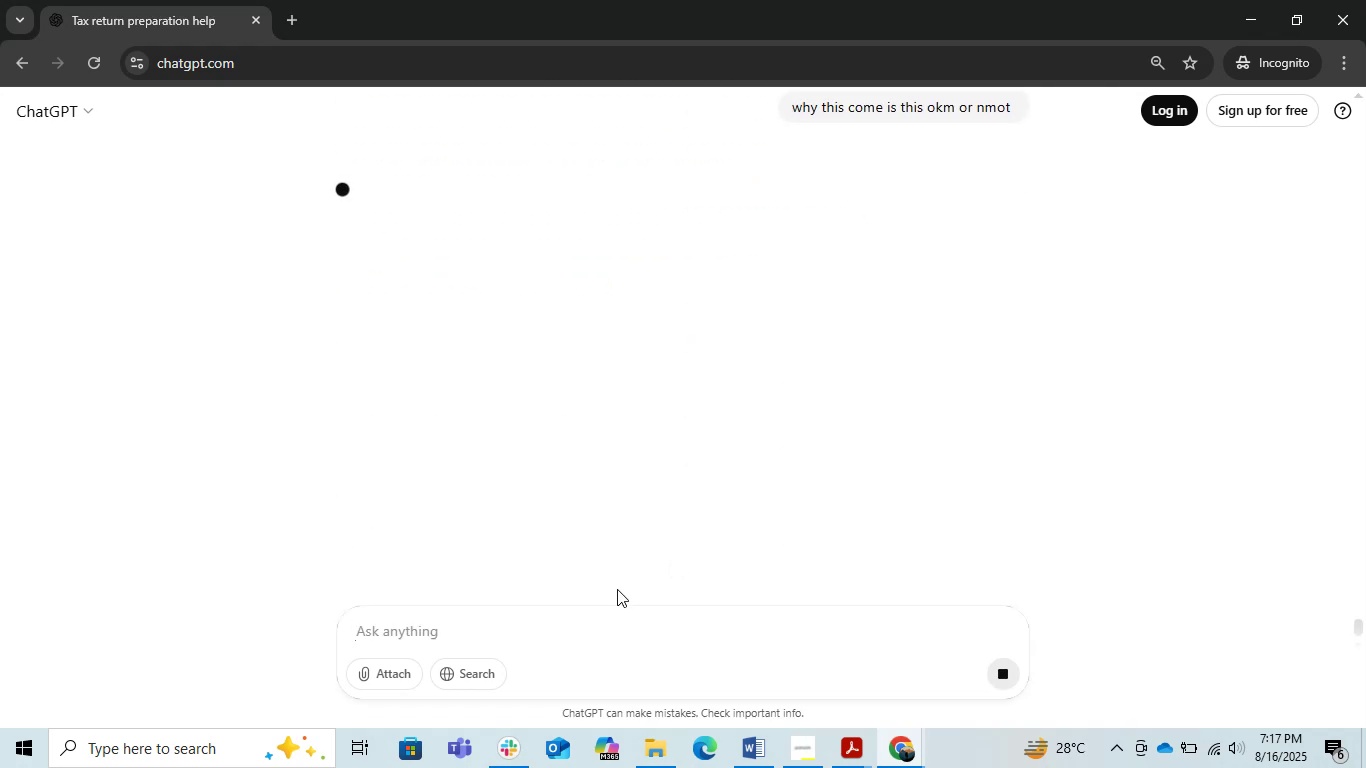 
scroll: coordinate [600, 353], scroll_direction: down, amount: 1.0
 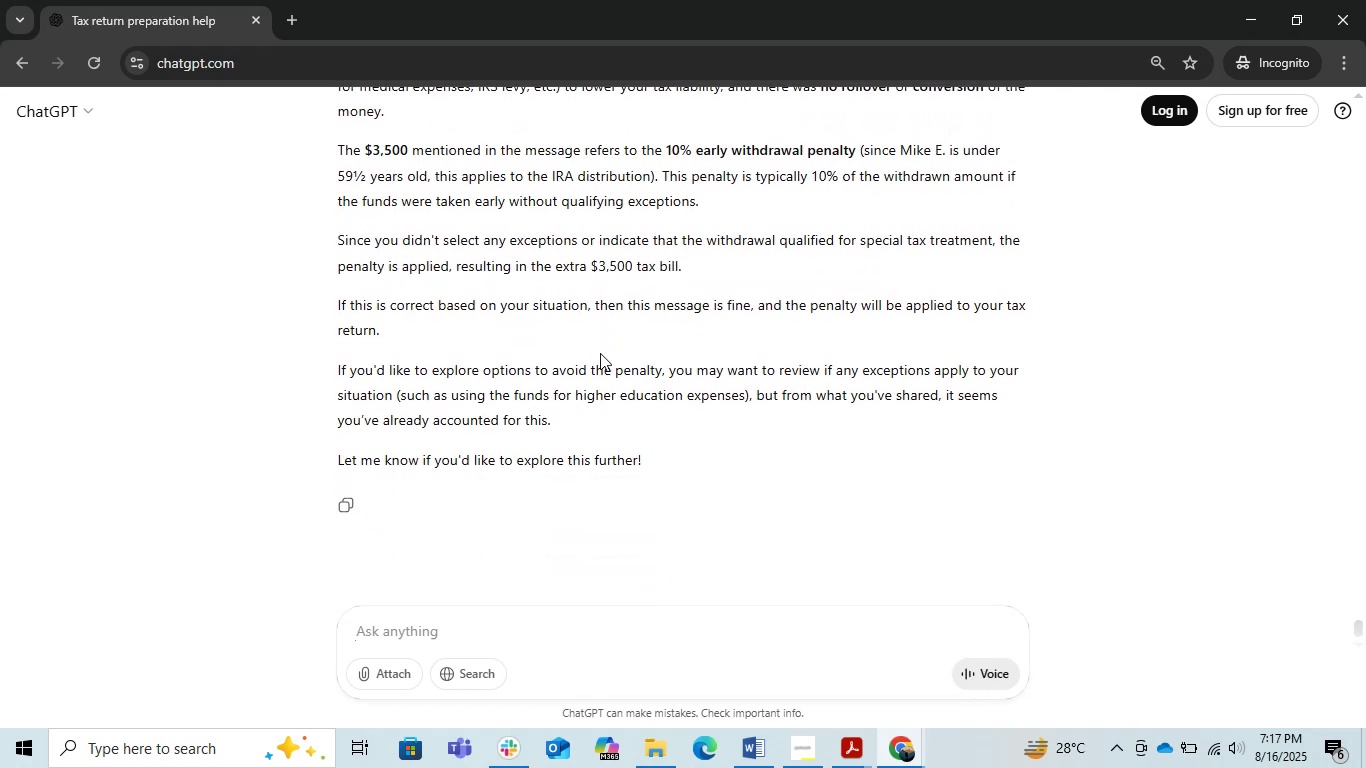 
scroll: coordinate [600, 353], scroll_direction: up, amount: 1.0
 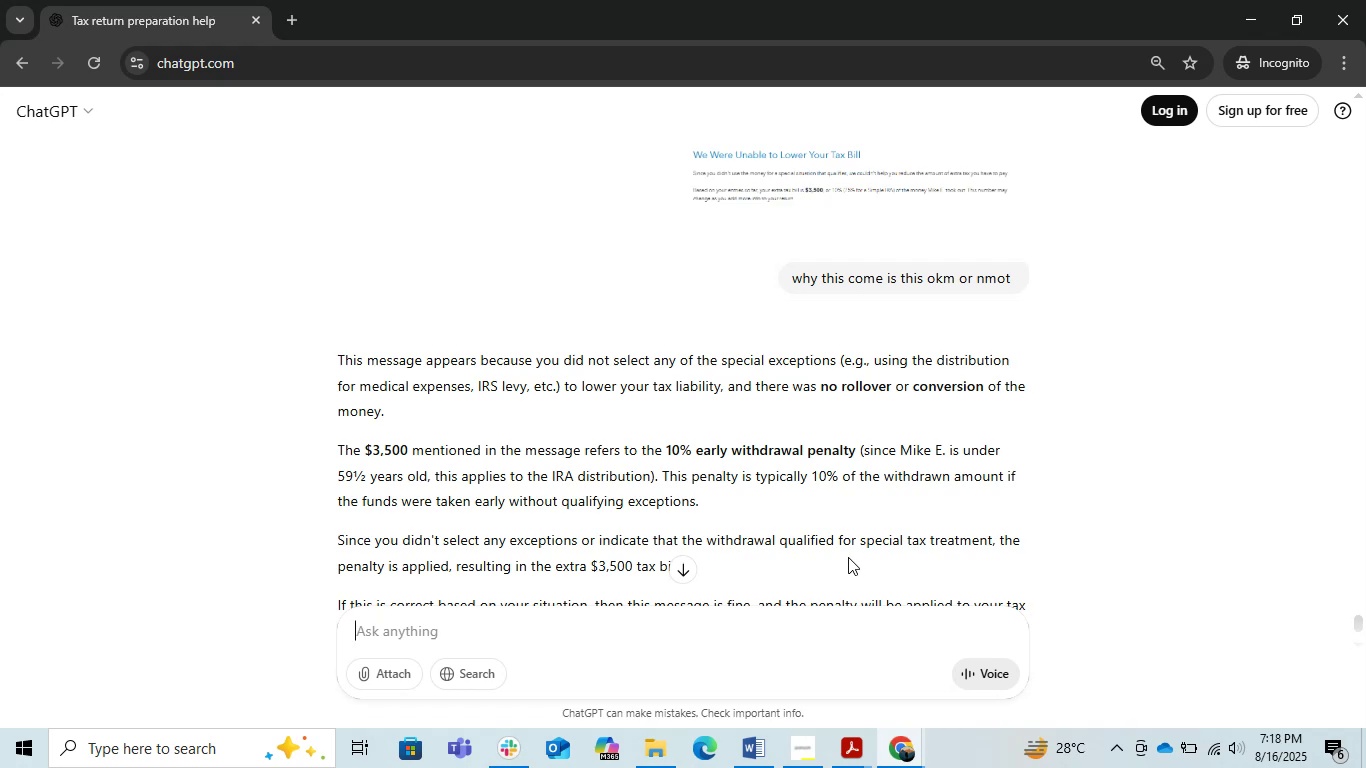 
wait(32.91)
 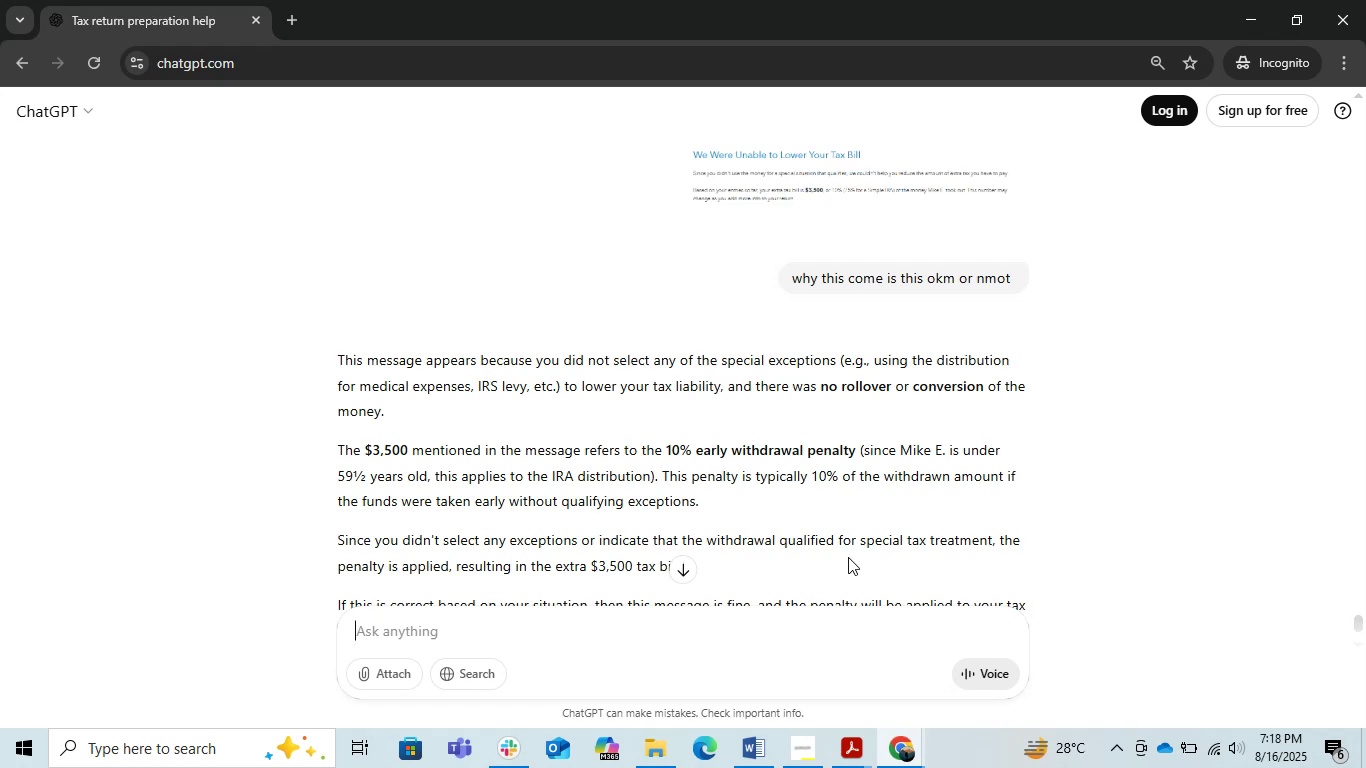 
scroll: coordinate [848, 557], scroll_direction: down, amount: 1.0
 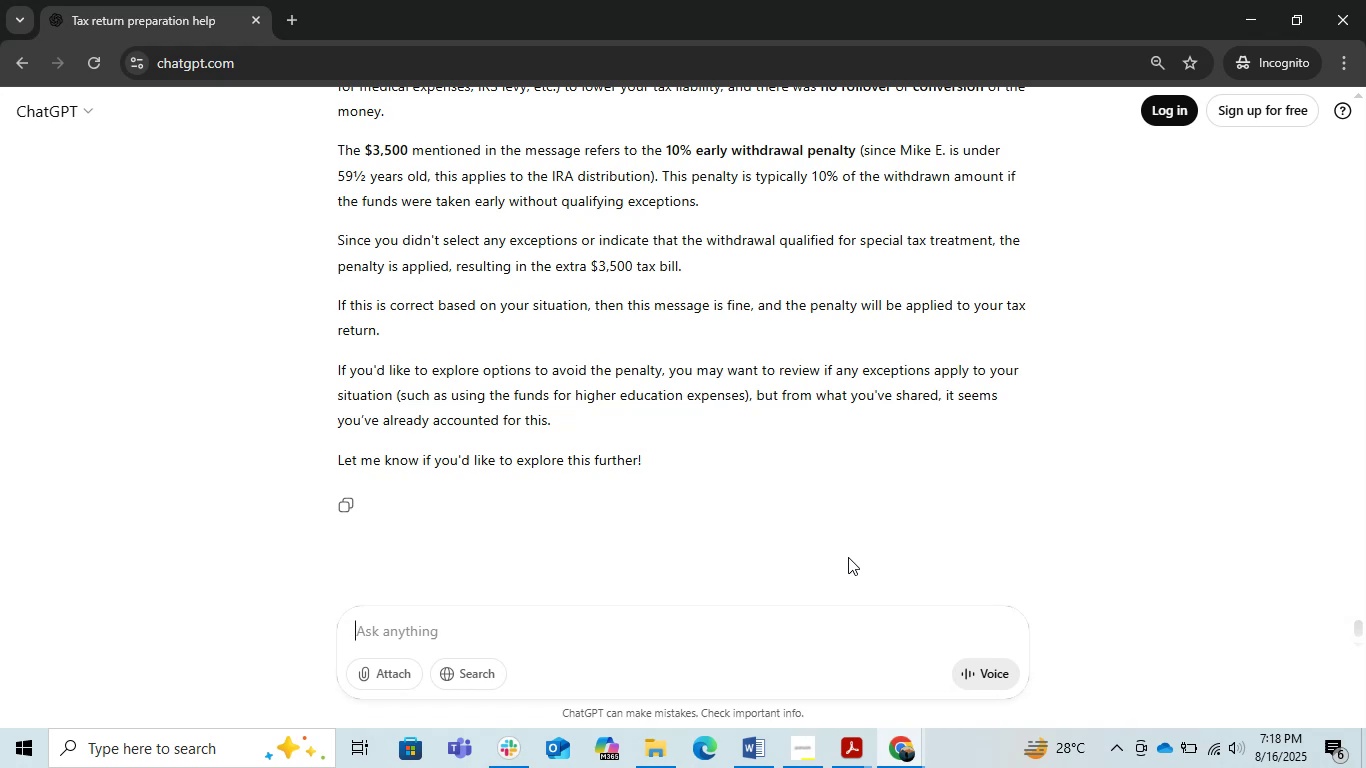 
wait(24.66)
 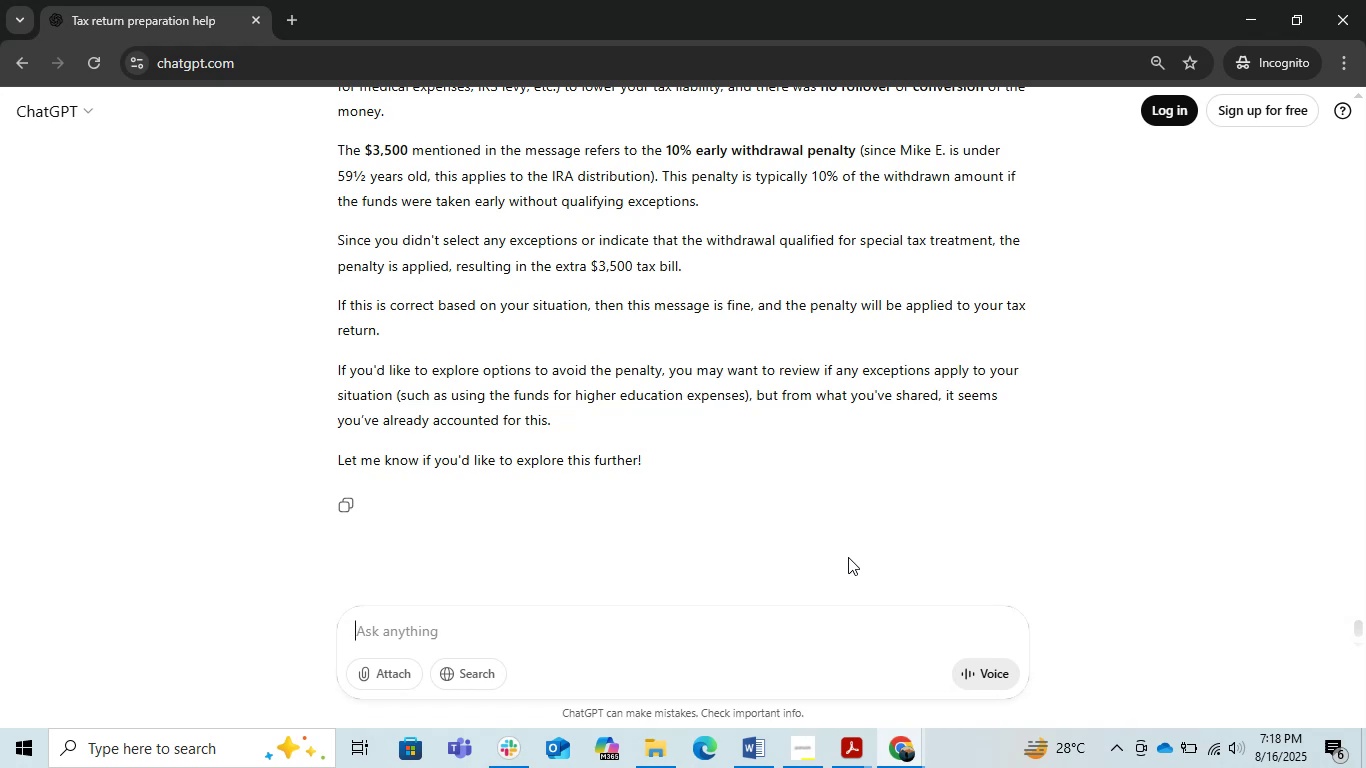 
left_click([752, 750])
 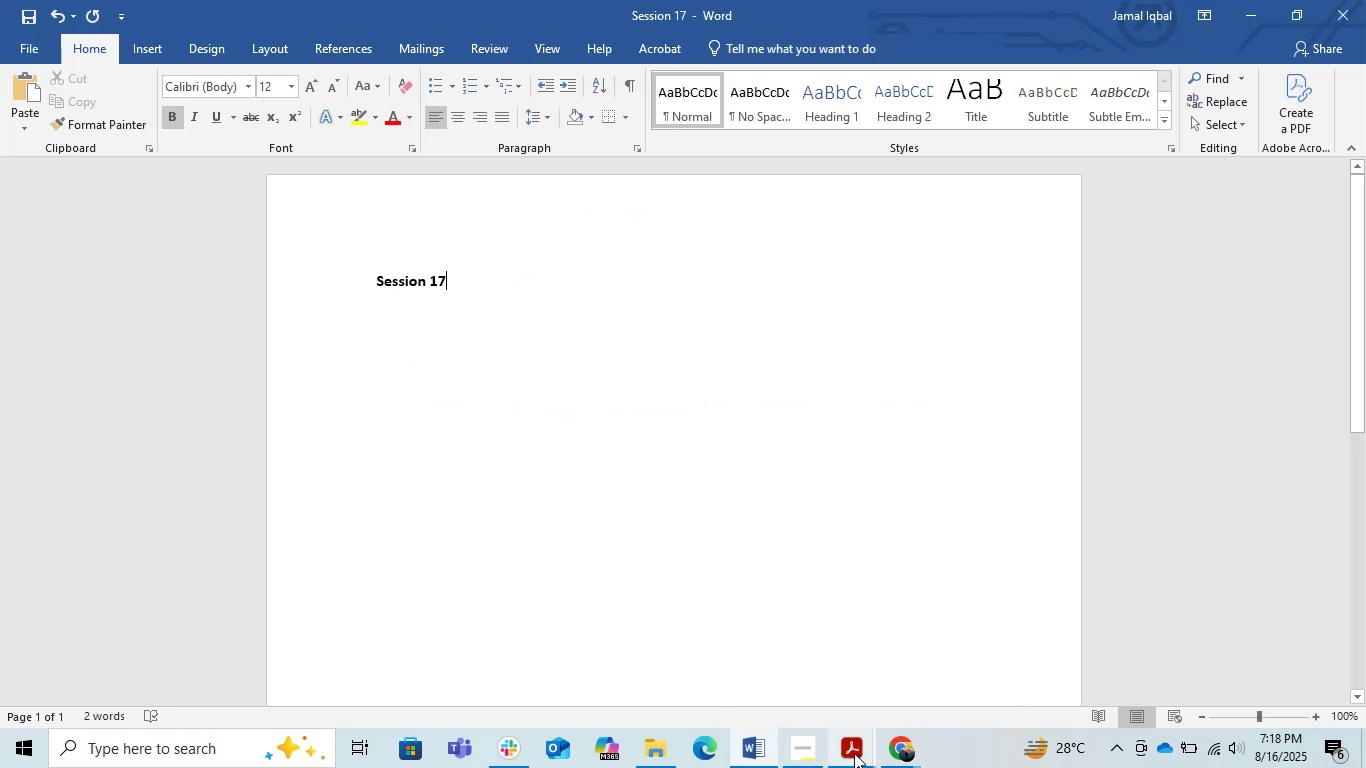 
double_click([756, 662])
 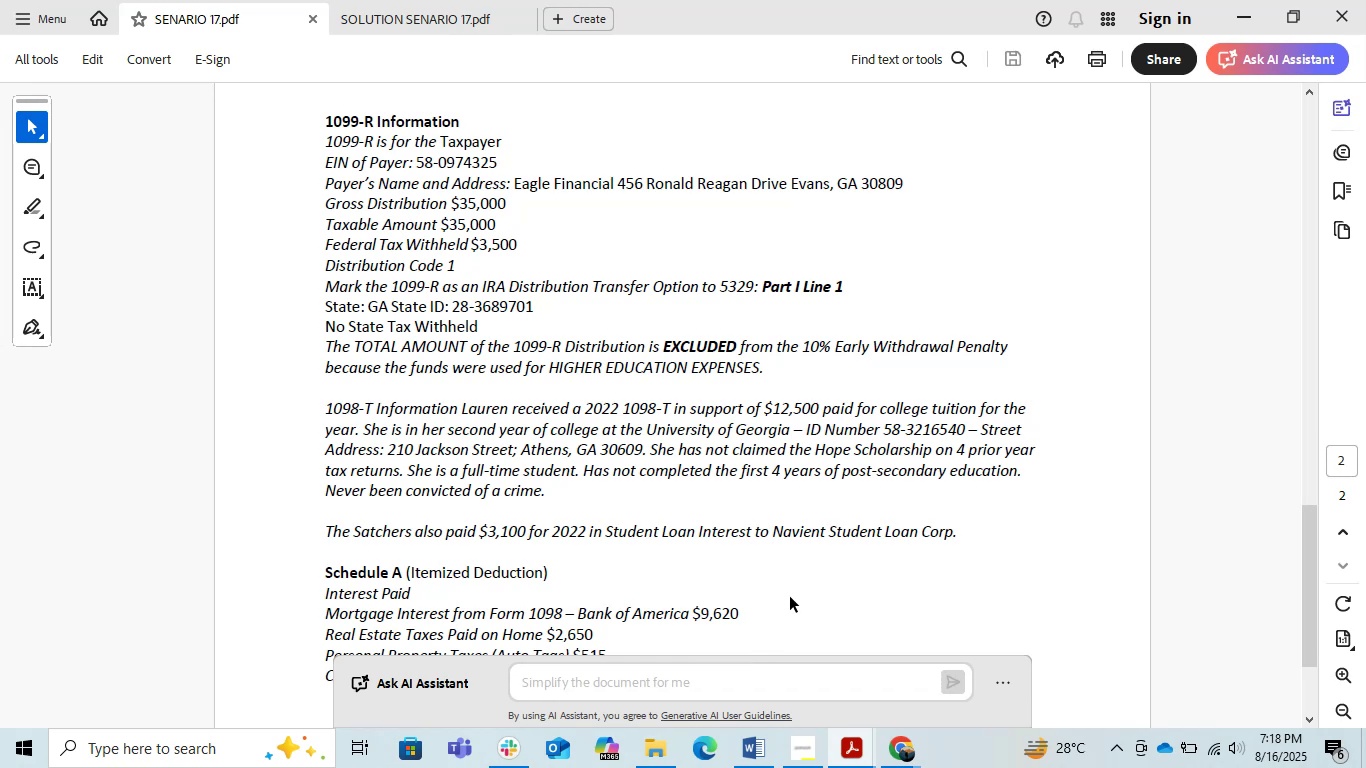 
wait(11.1)
 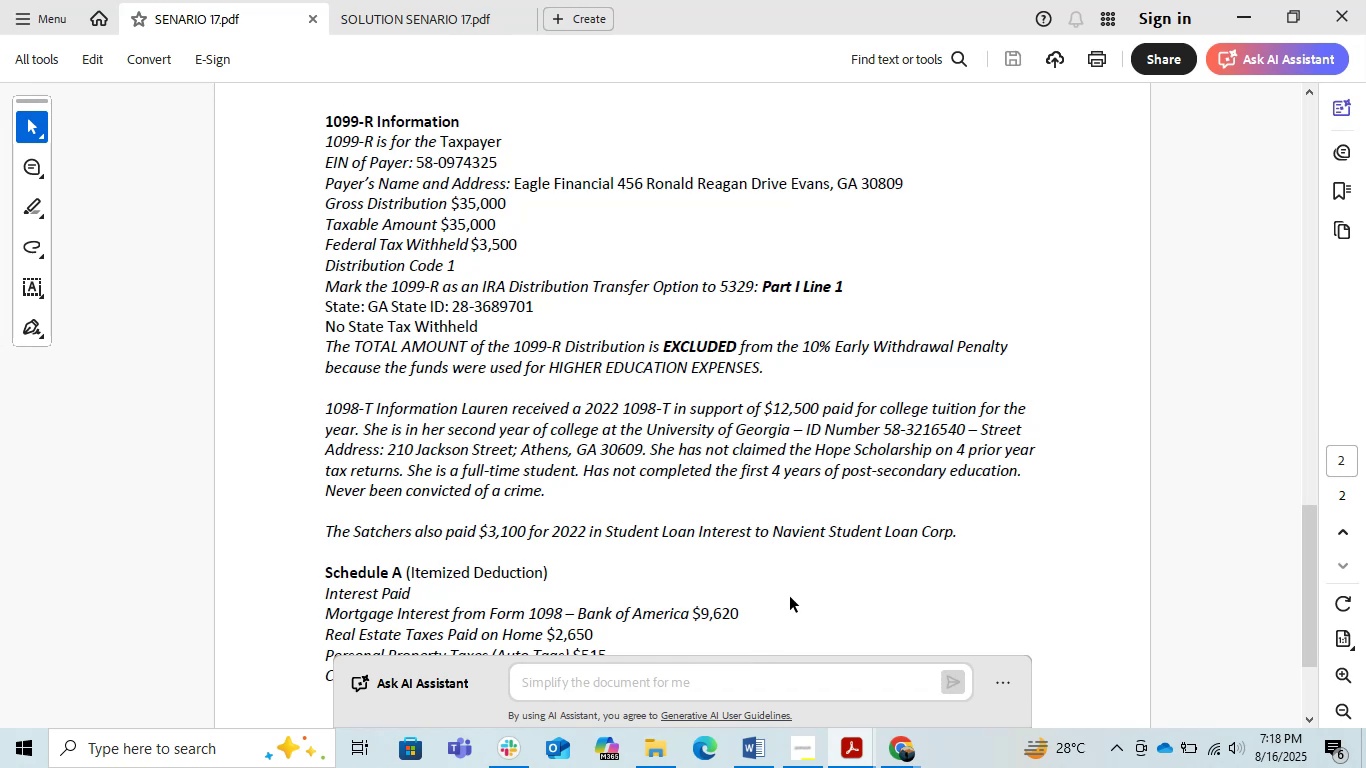 
left_click([1241, 13])
 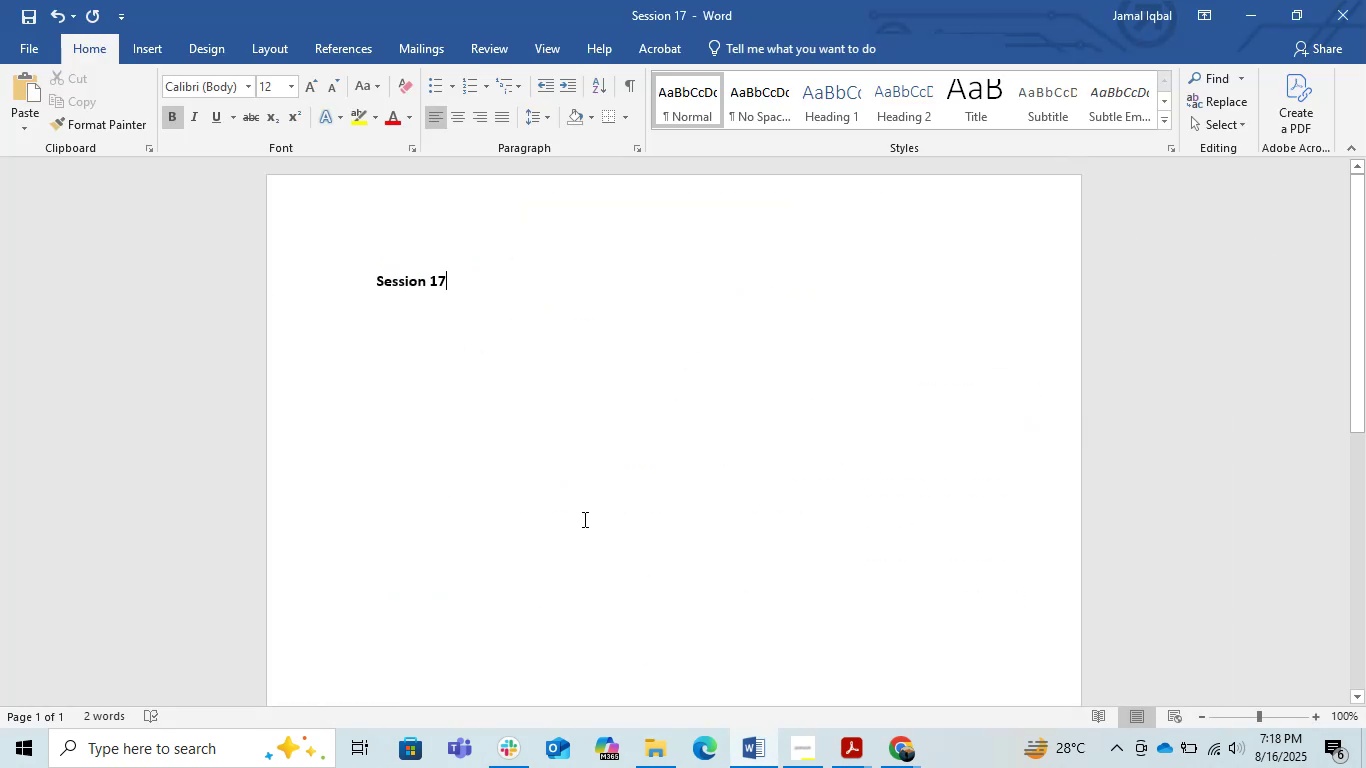 
left_click([581, 520])
 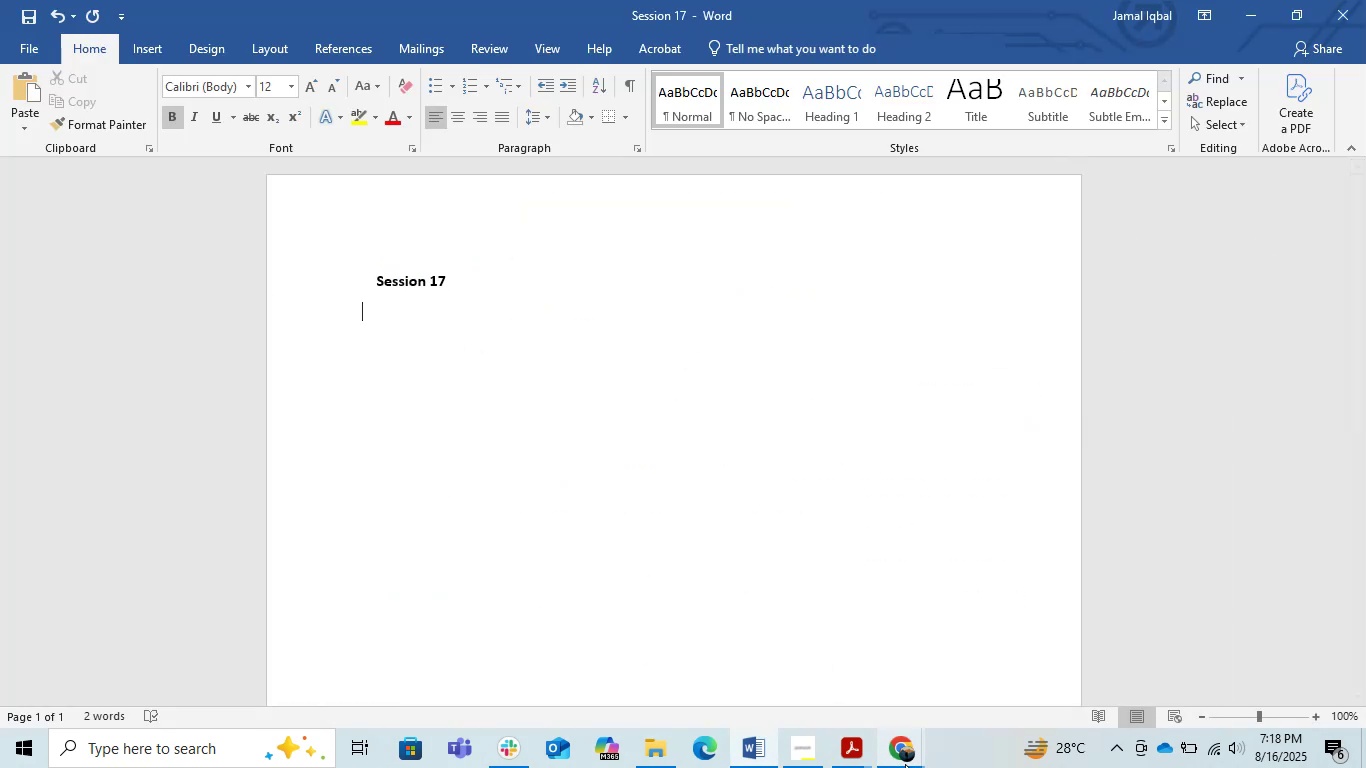 
left_click([905, 753])
 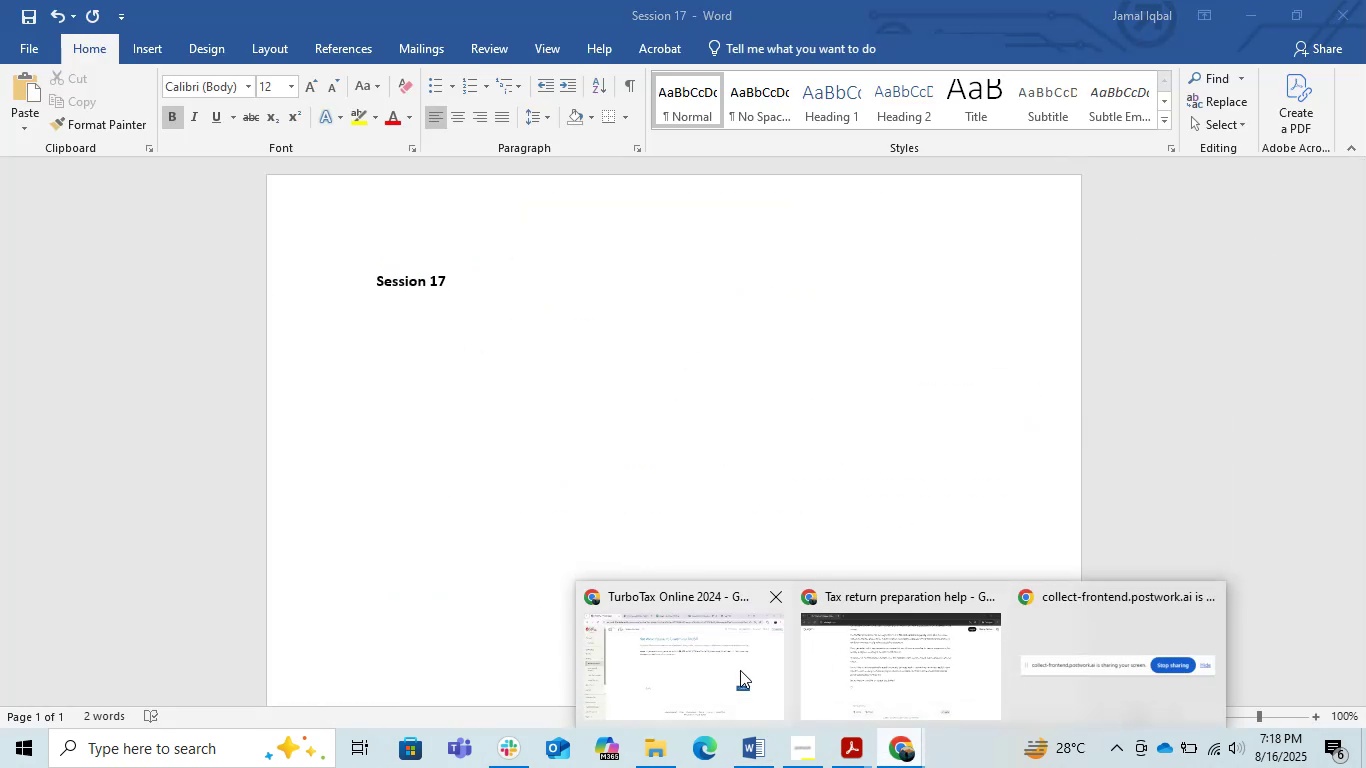 
left_click([740, 670])
 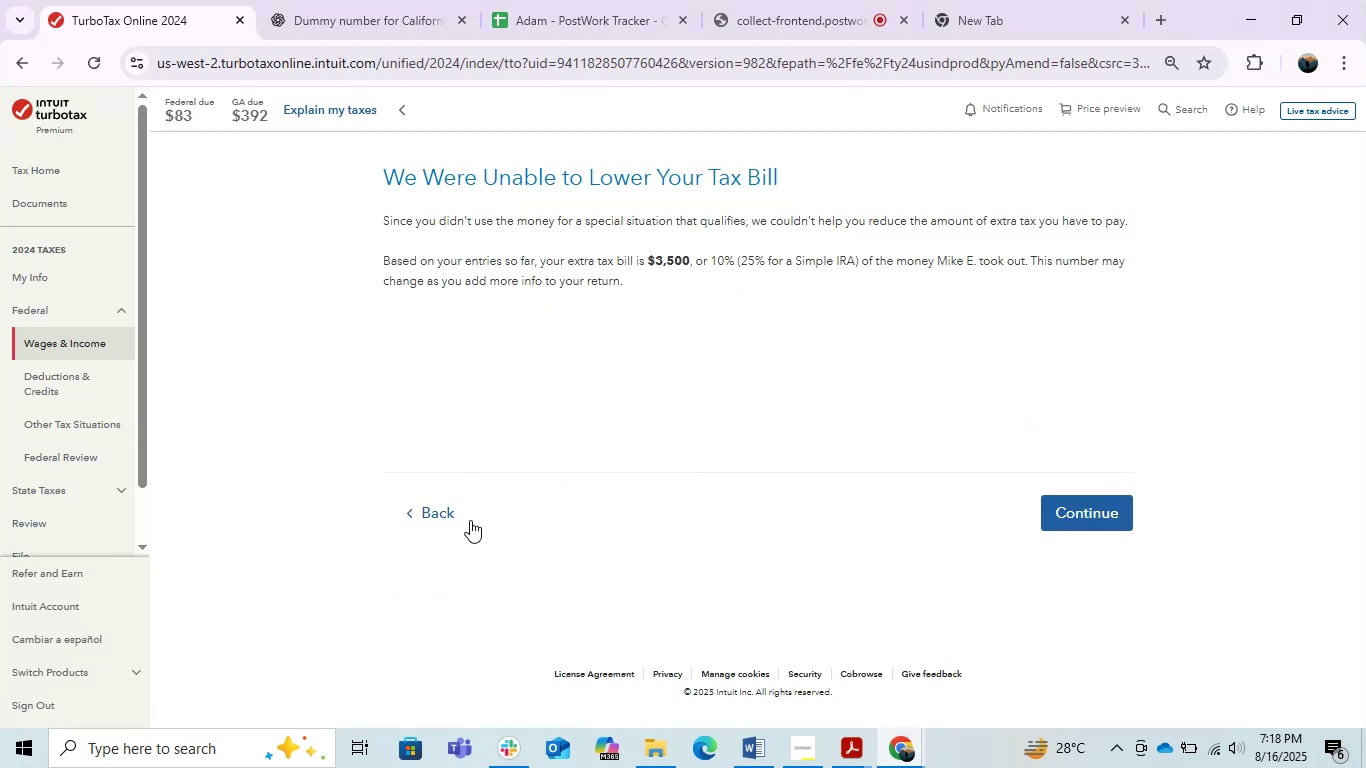 
left_click([445, 513])
 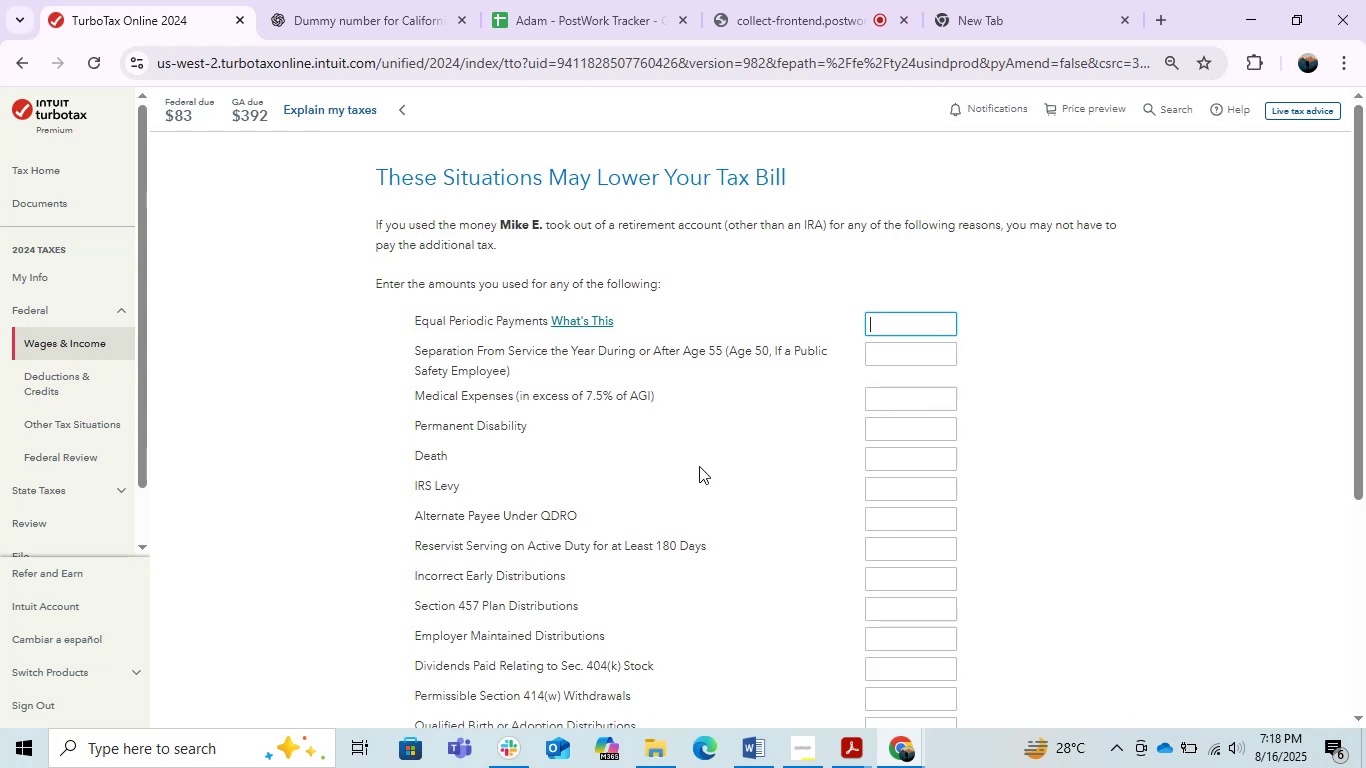 
scroll: coordinate [581, 485], scroll_direction: down, amount: 5.0
 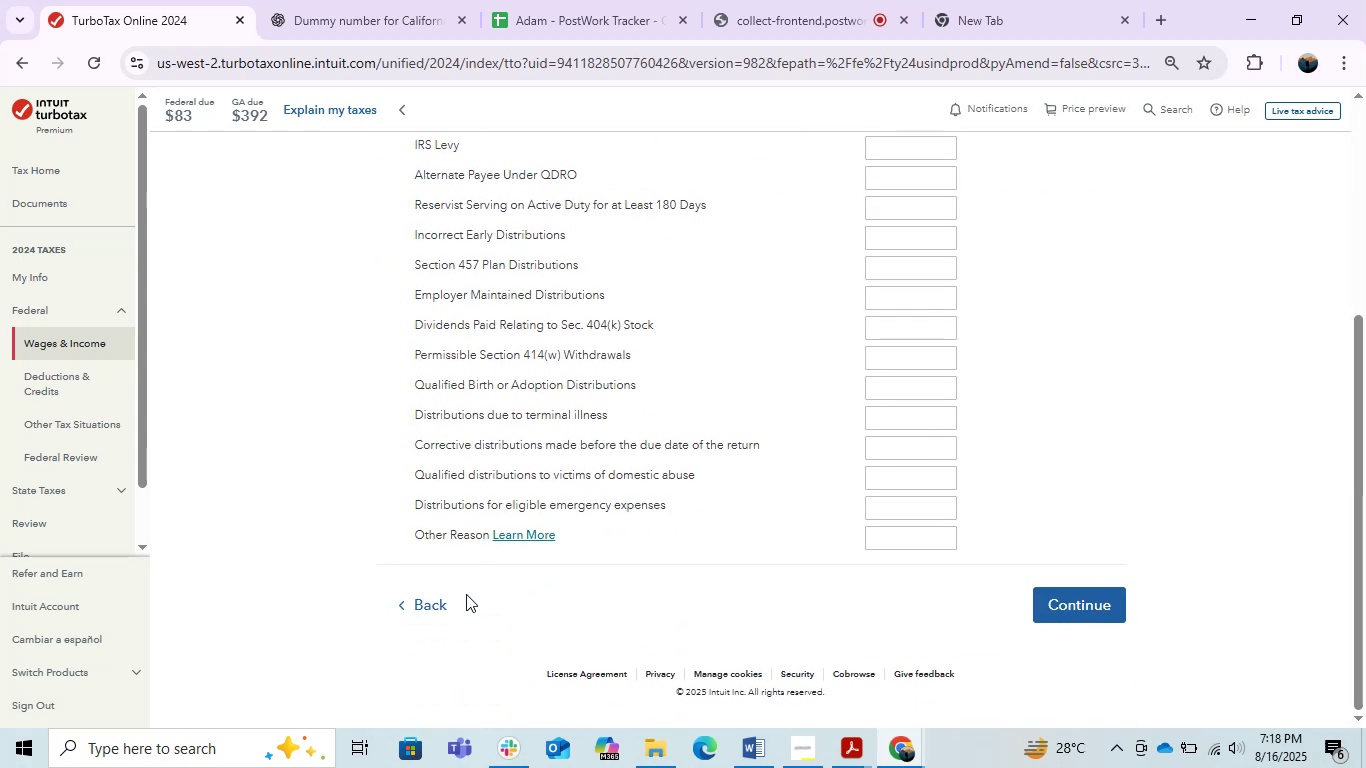 
scroll: coordinate [466, 594], scroll_direction: up, amount: 1.0
 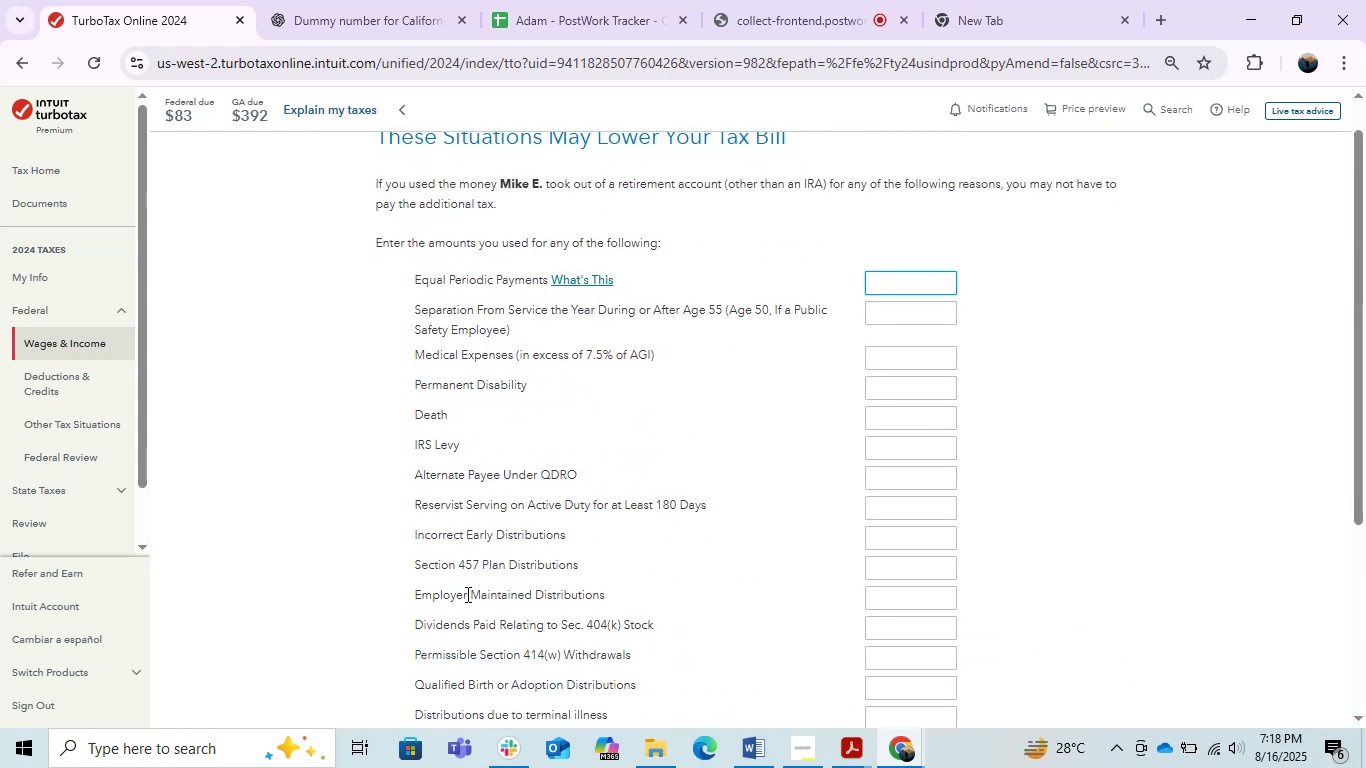 
wait(7.89)
 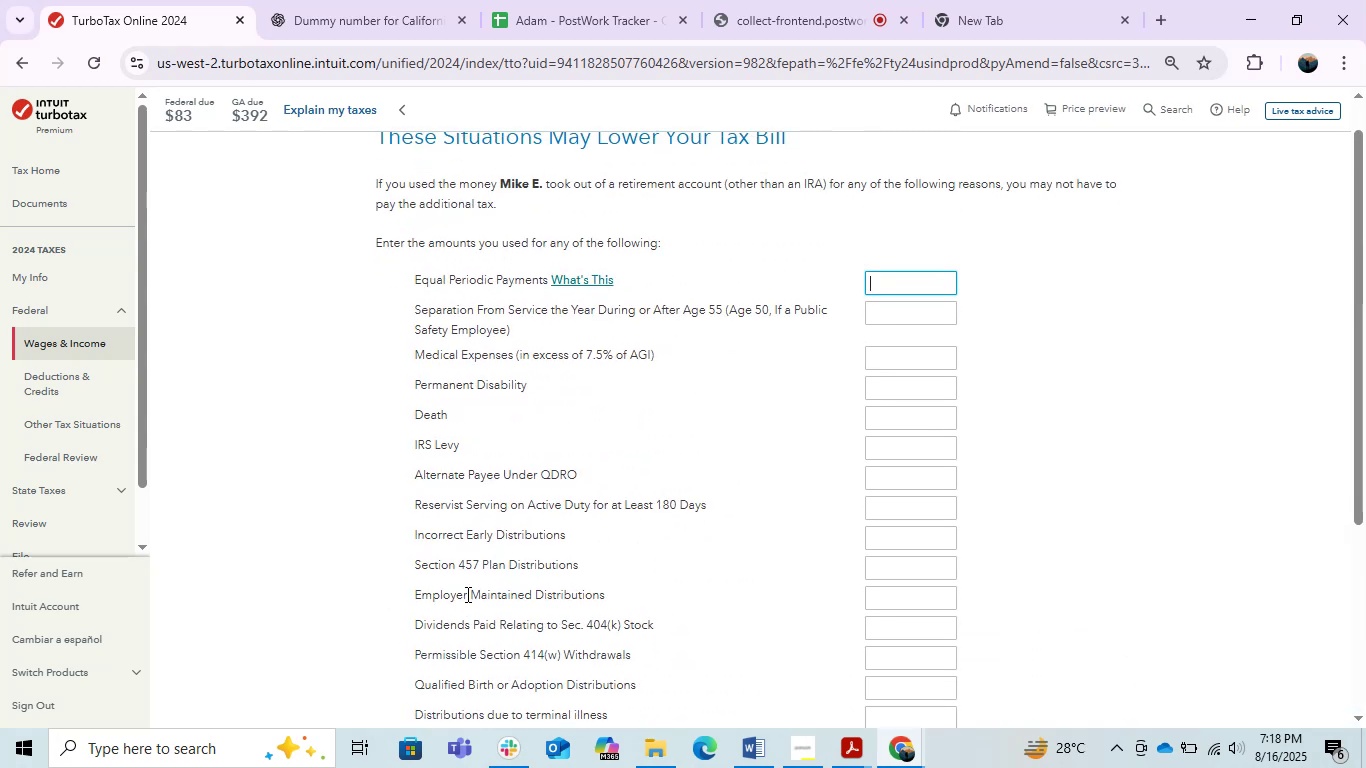 
scroll: coordinate [782, 561], scroll_direction: down, amount: 1.0
 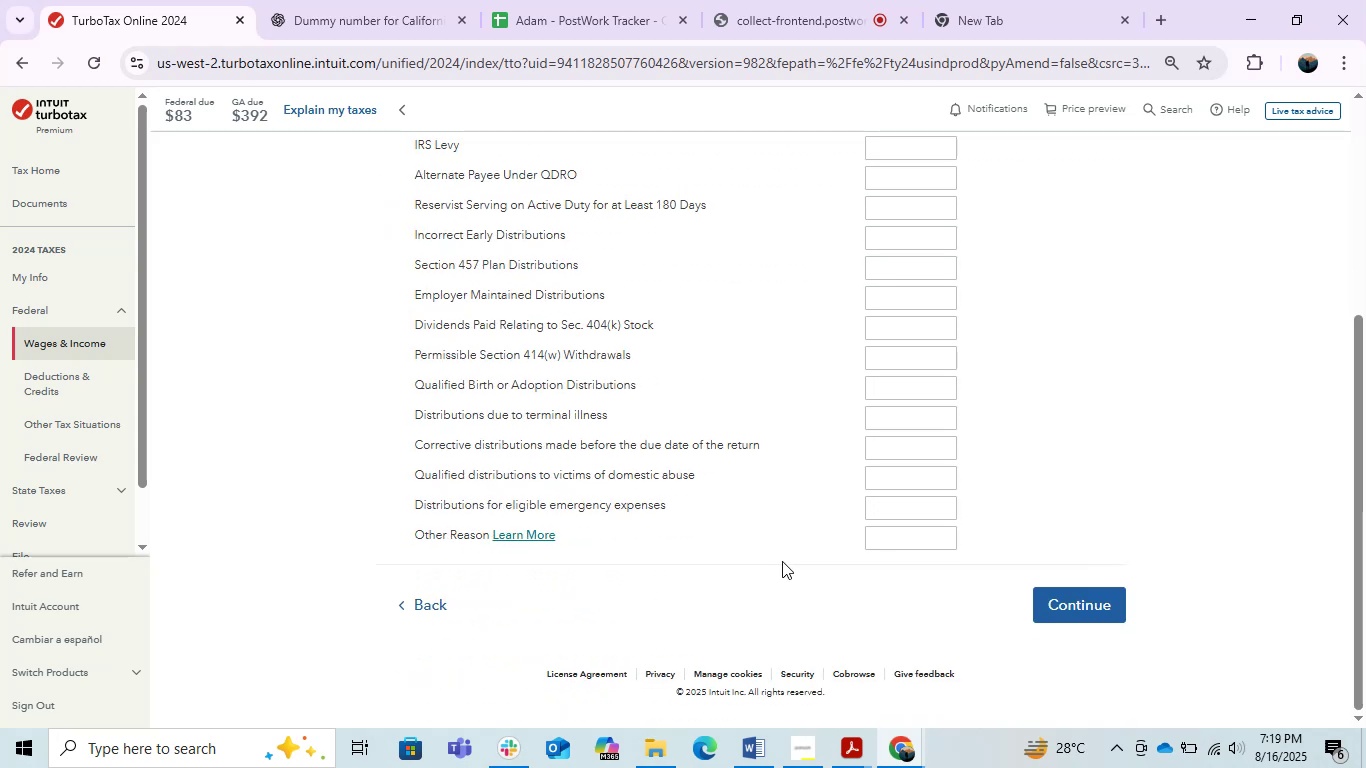 
wait(8.1)
 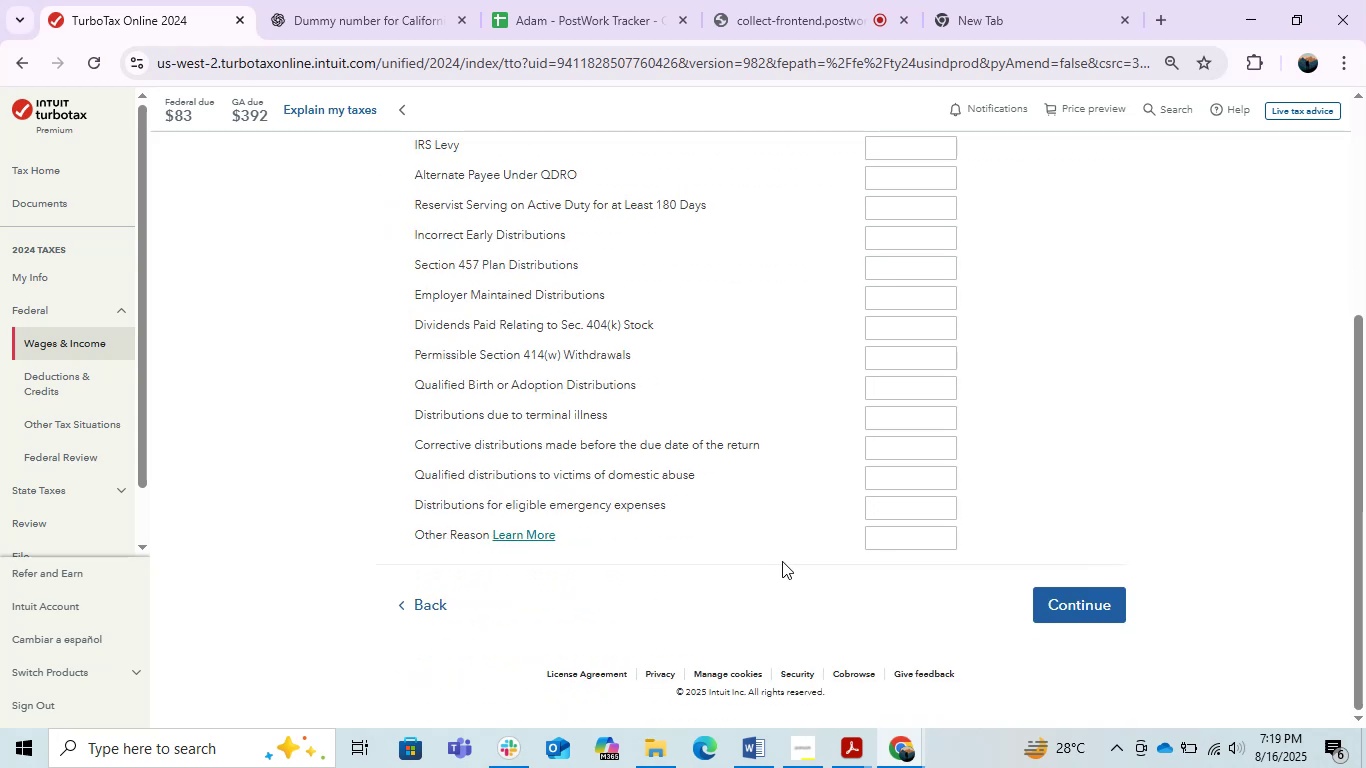 
left_click([416, 607])
 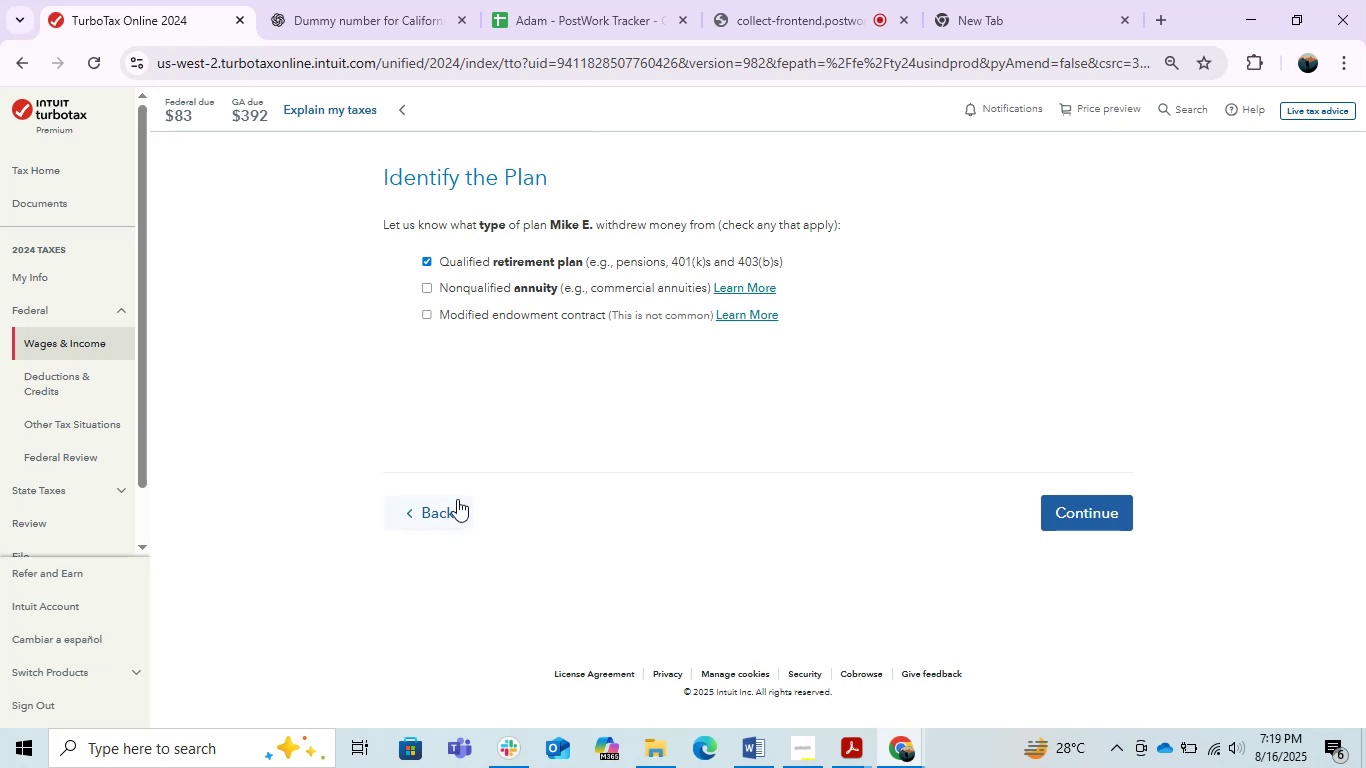 
left_click([429, 507])
 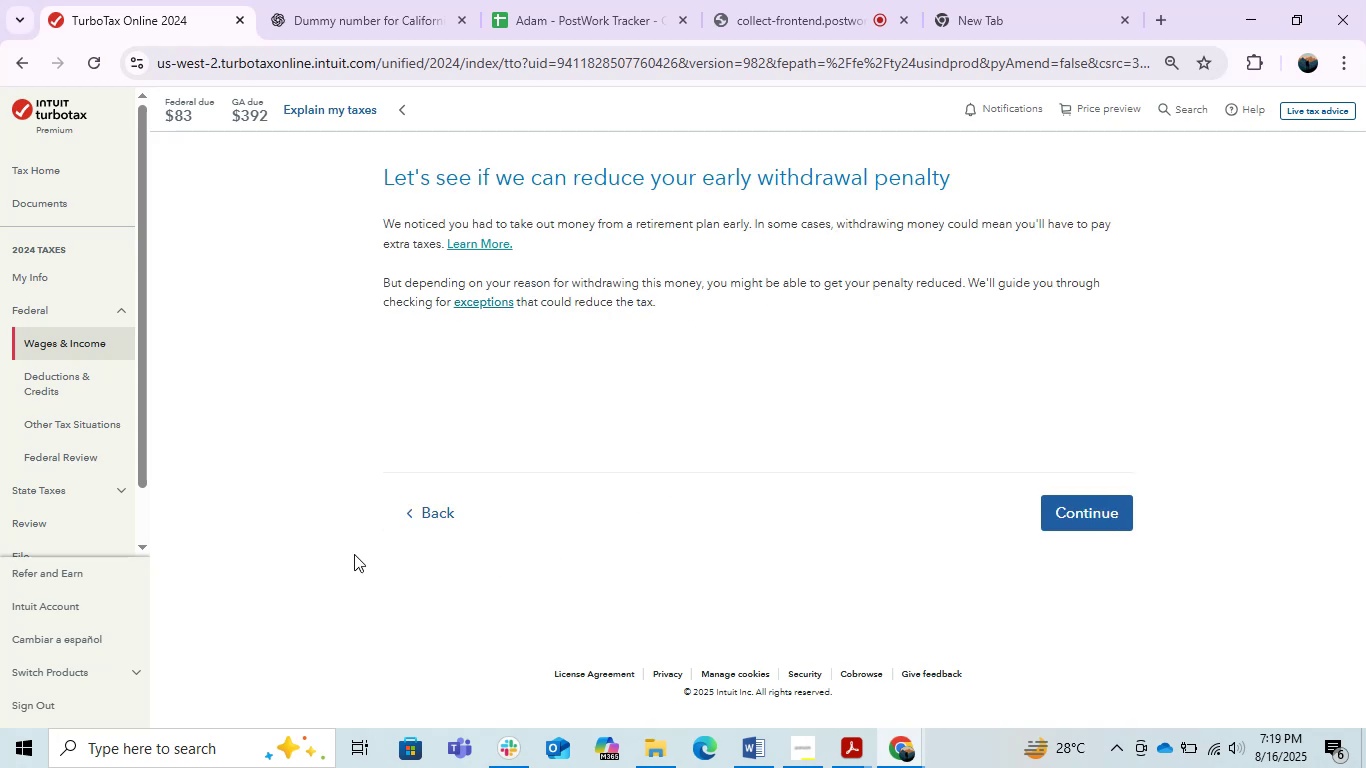 
left_click([425, 513])
 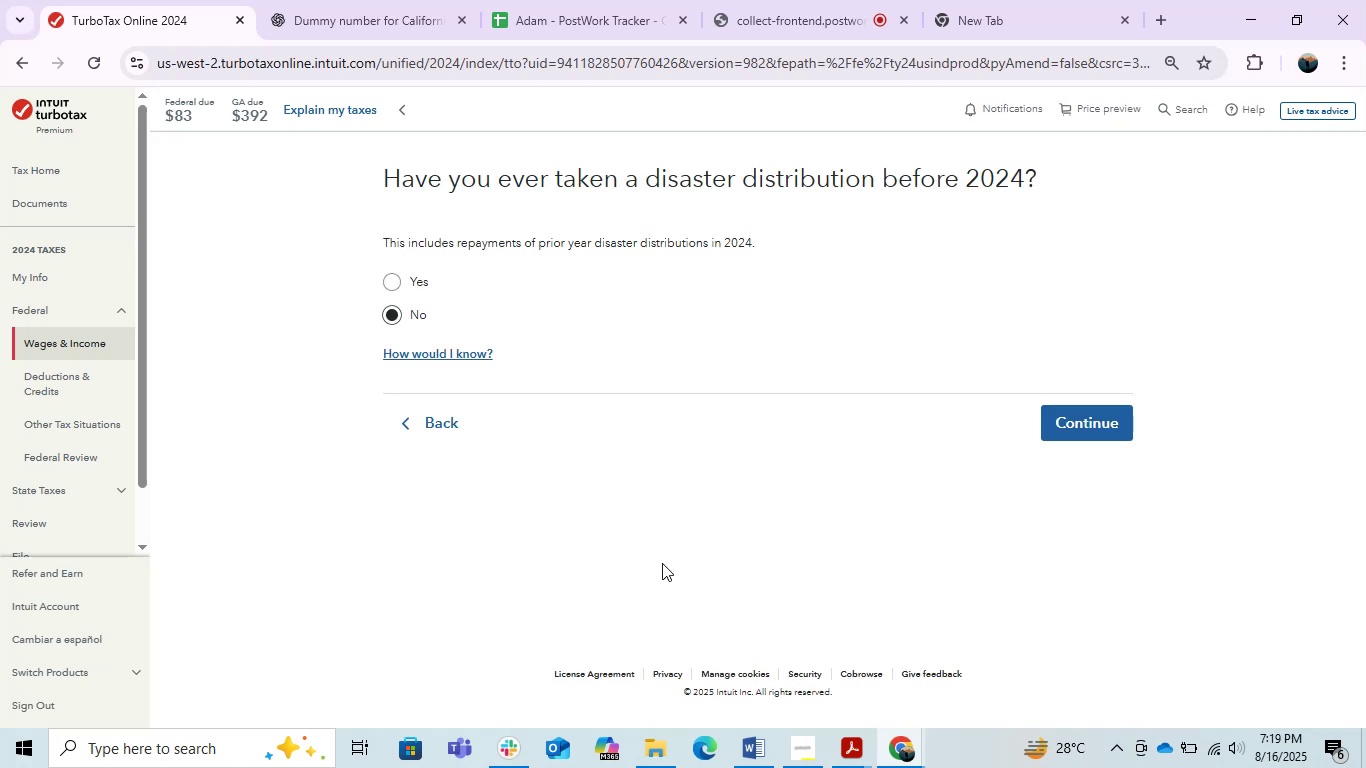 
left_click([433, 410])
 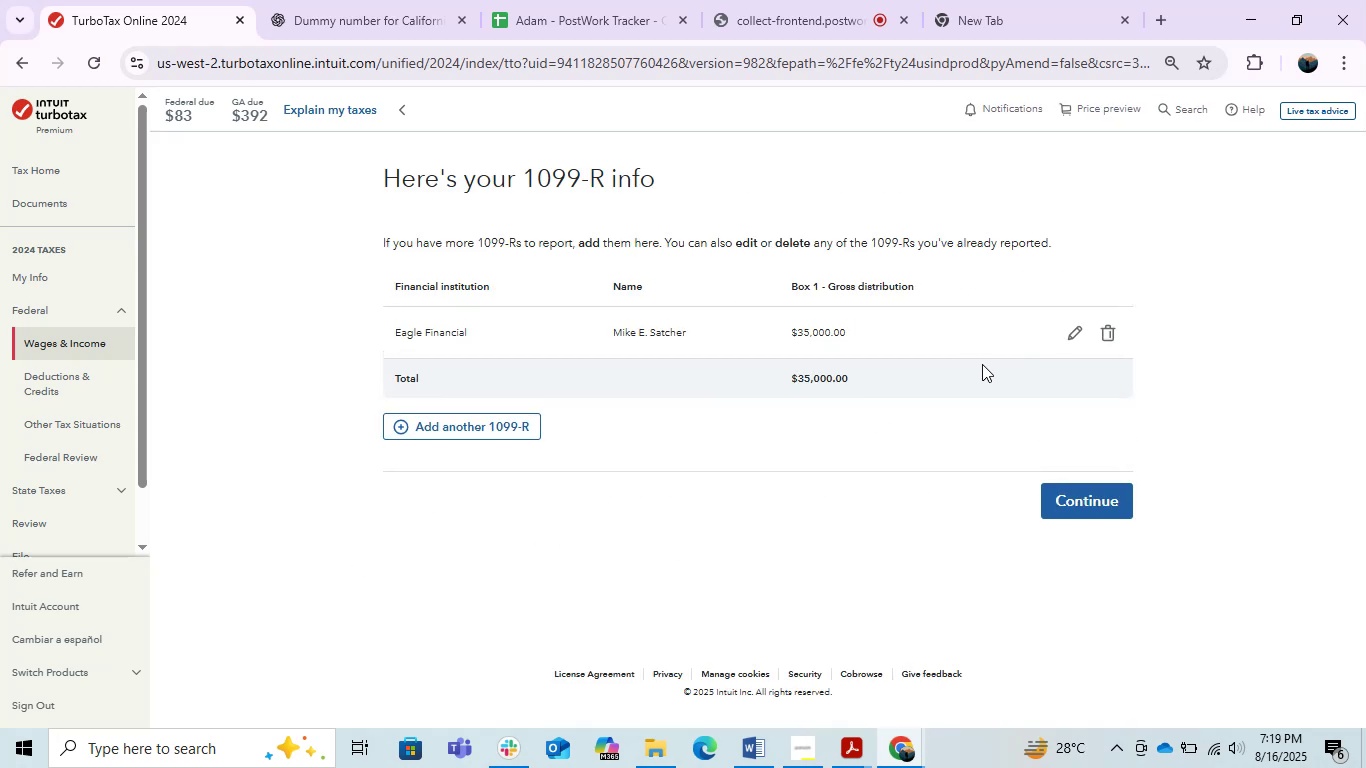 
left_click([1073, 329])
 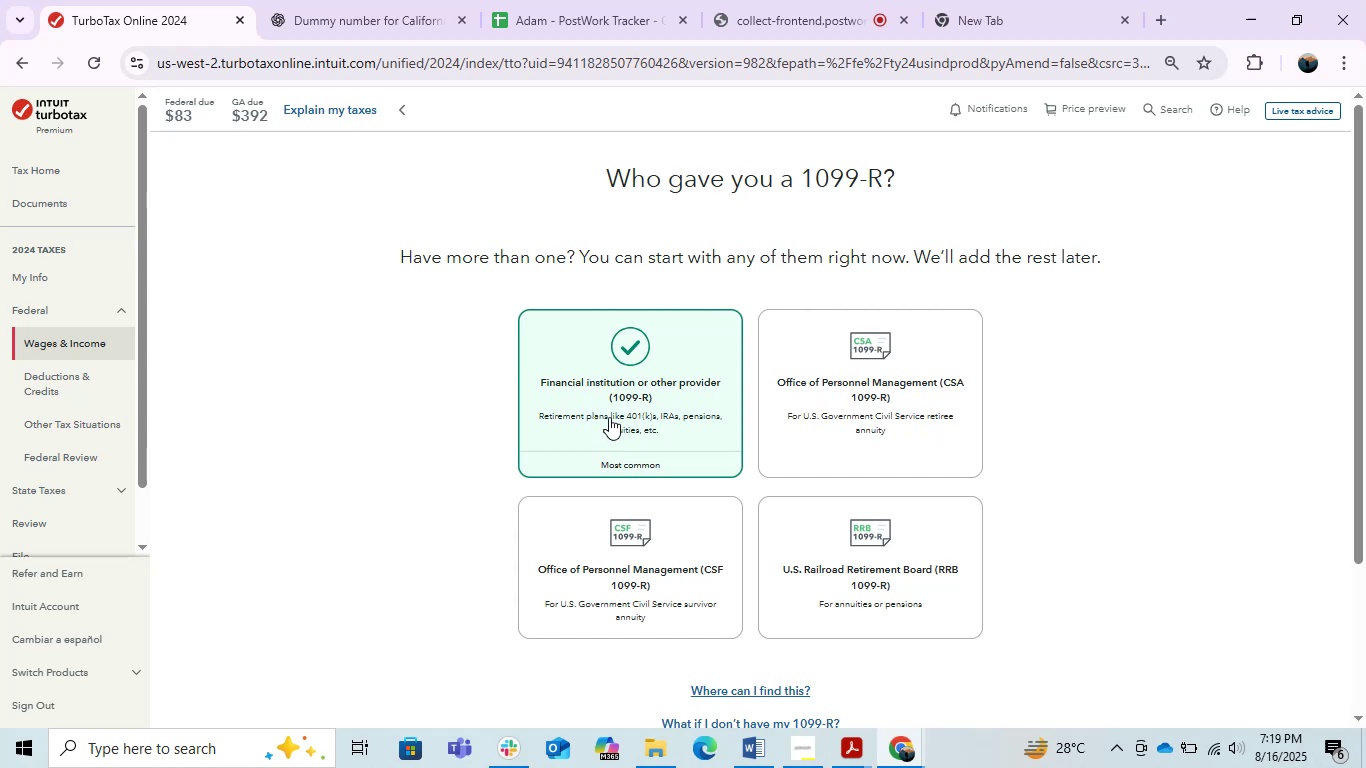 
scroll: coordinate [896, 609], scroll_direction: down, amount: 1.0
 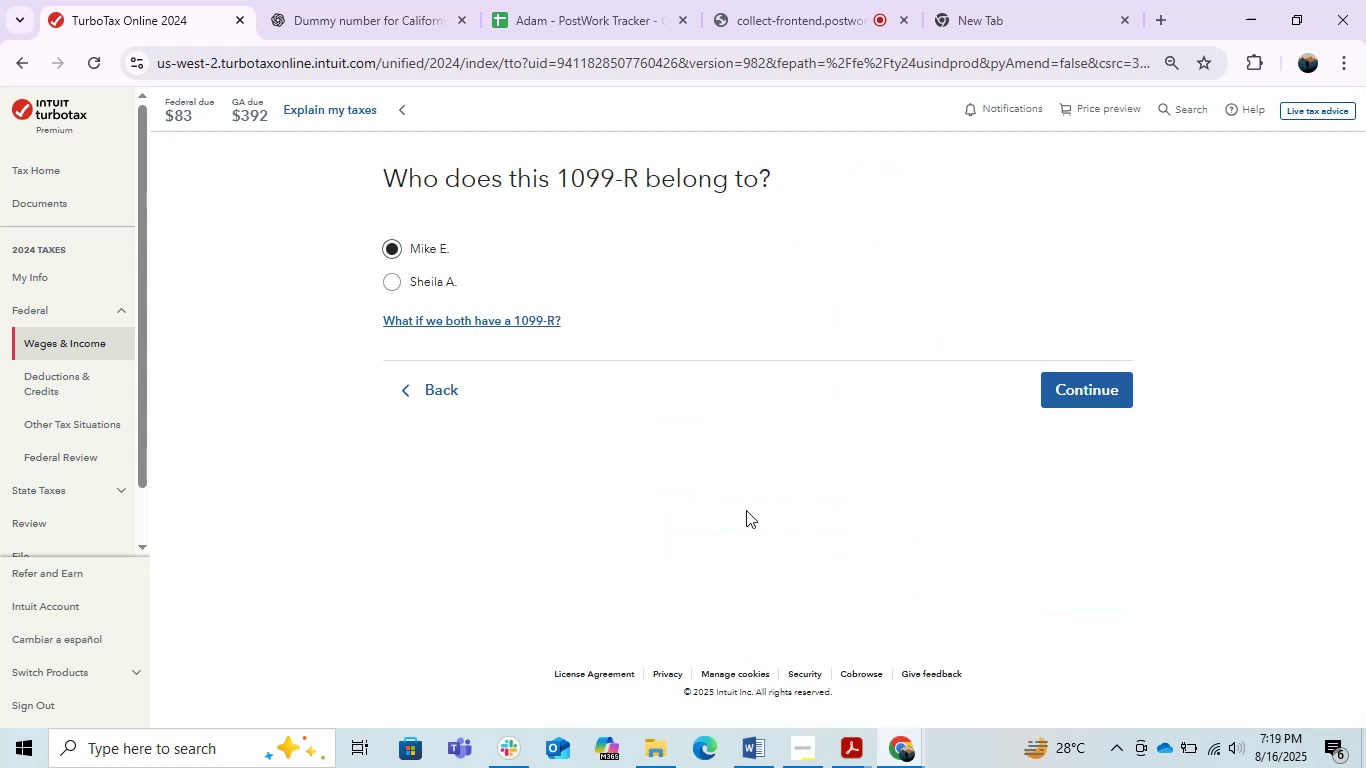 
left_click([1097, 378])
 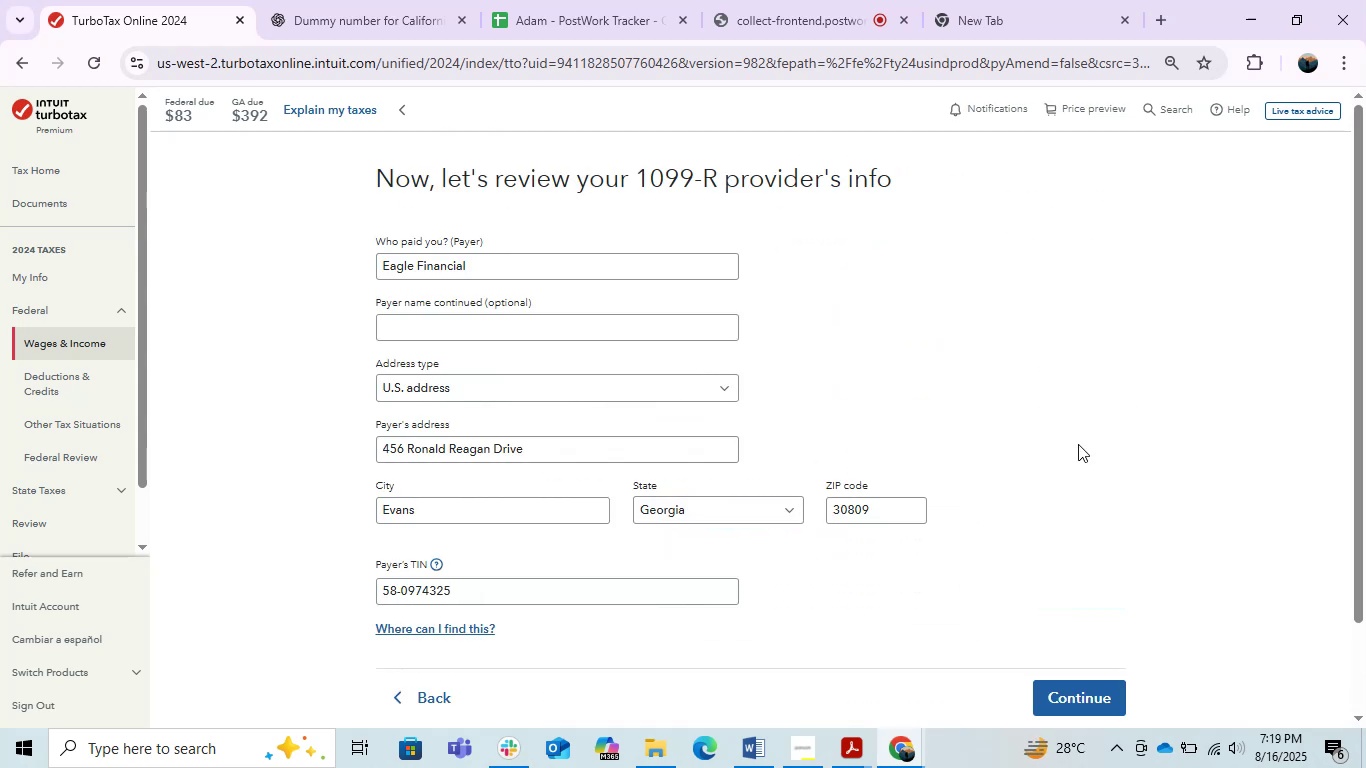 
left_click([1102, 683])
 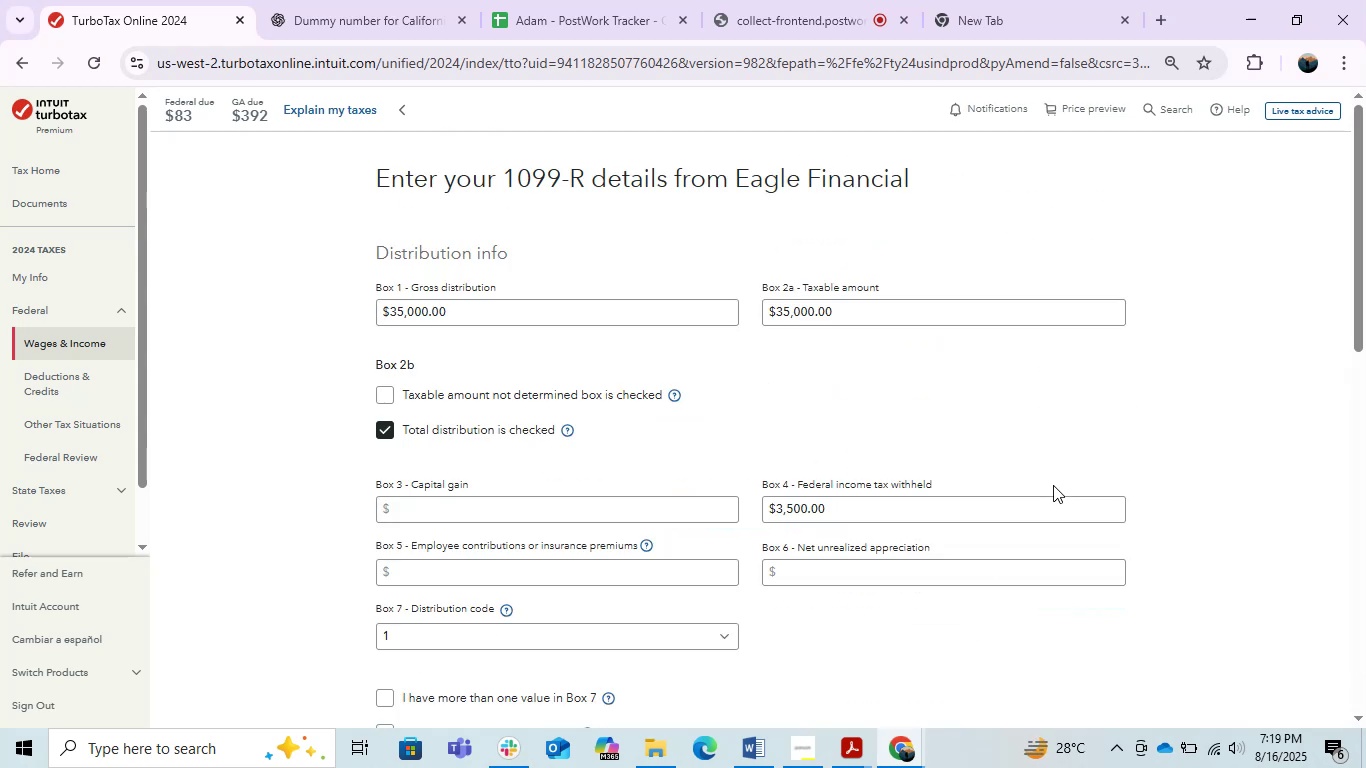 
scroll: coordinate [1053, 485], scroll_direction: down, amount: 4.0
 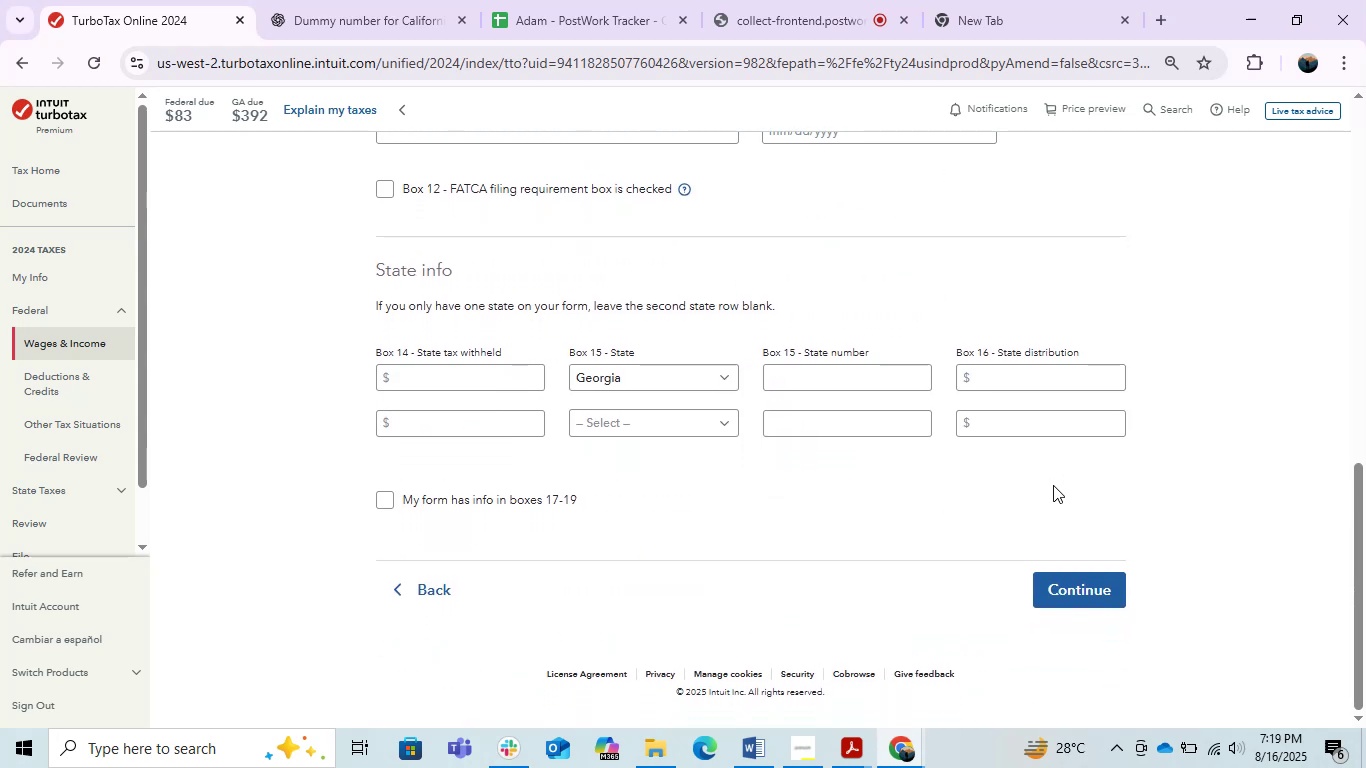 
left_click([388, 502])
 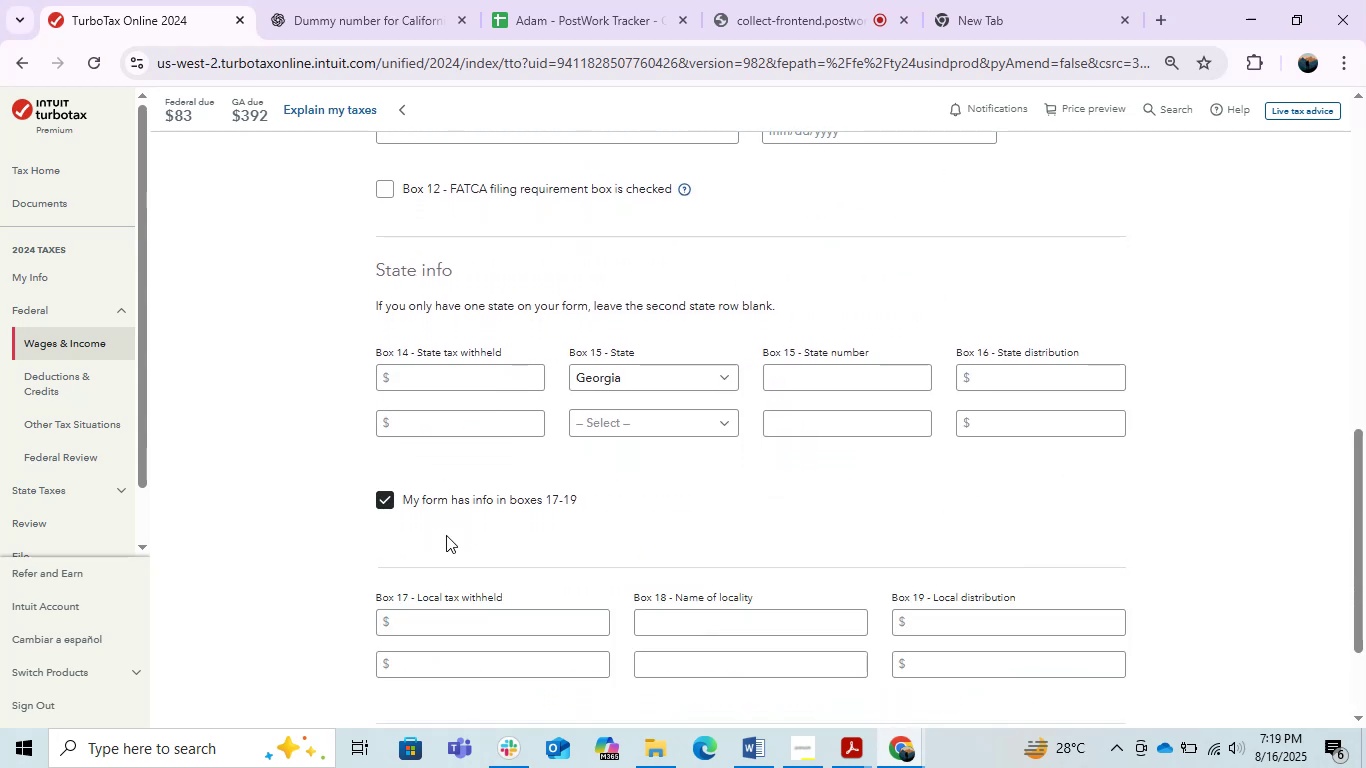 
scroll: coordinate [446, 535], scroll_direction: down, amount: 1.0
 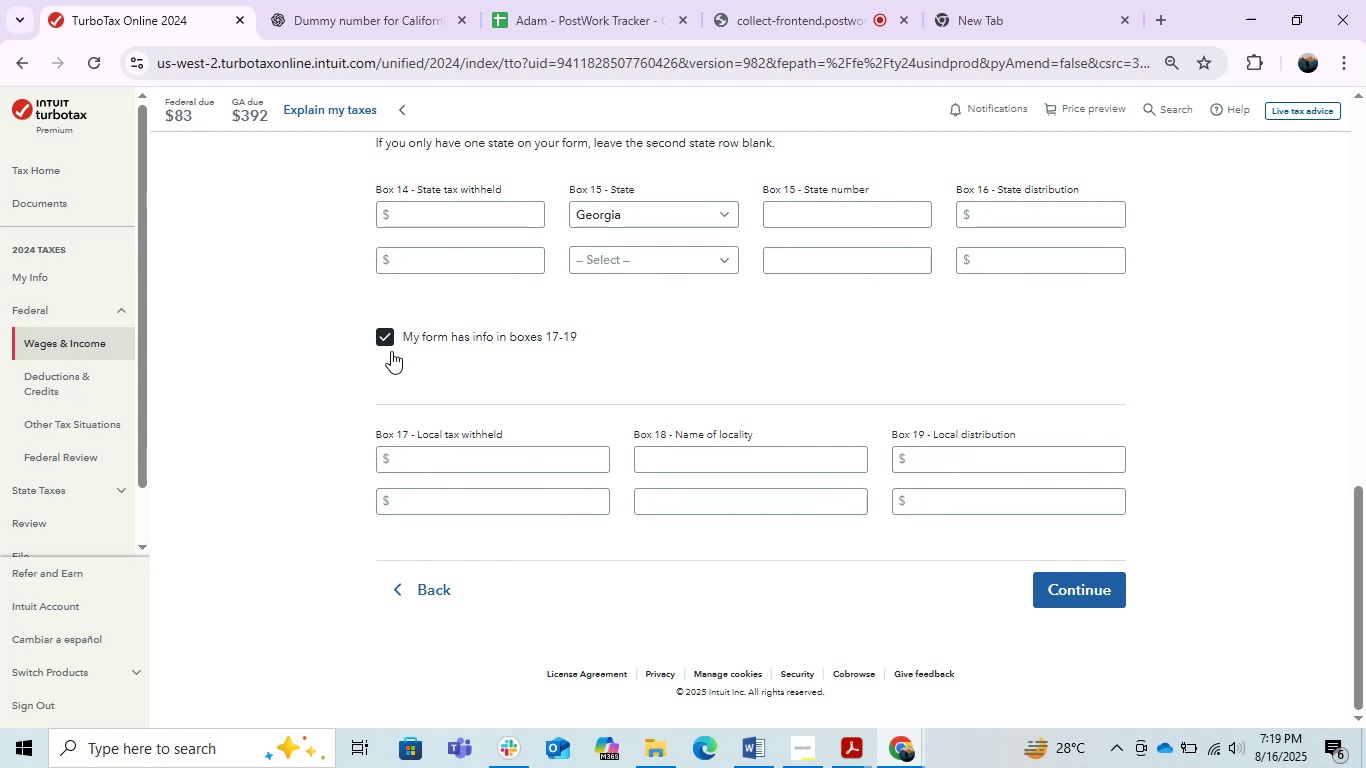 
left_click([393, 339])
 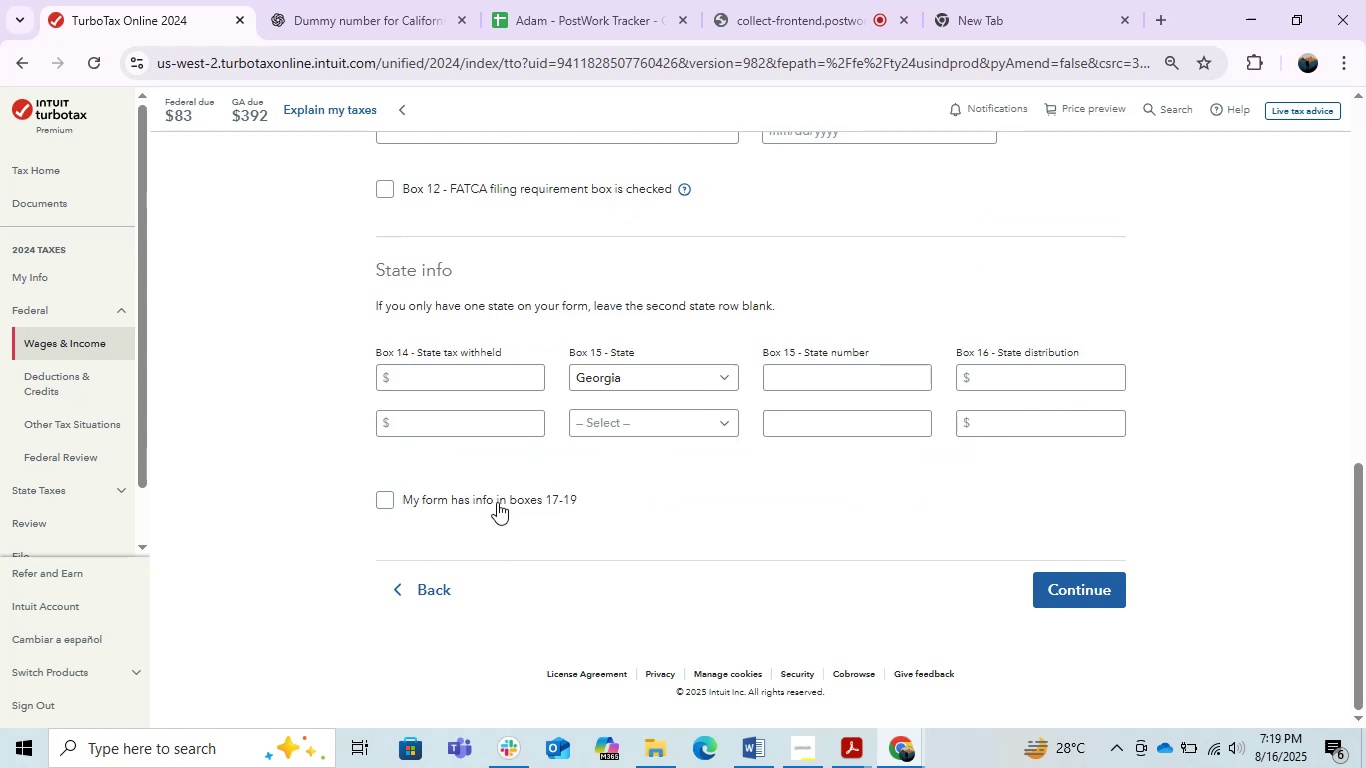 
scroll: coordinate [497, 502], scroll_direction: up, amount: 1.0
 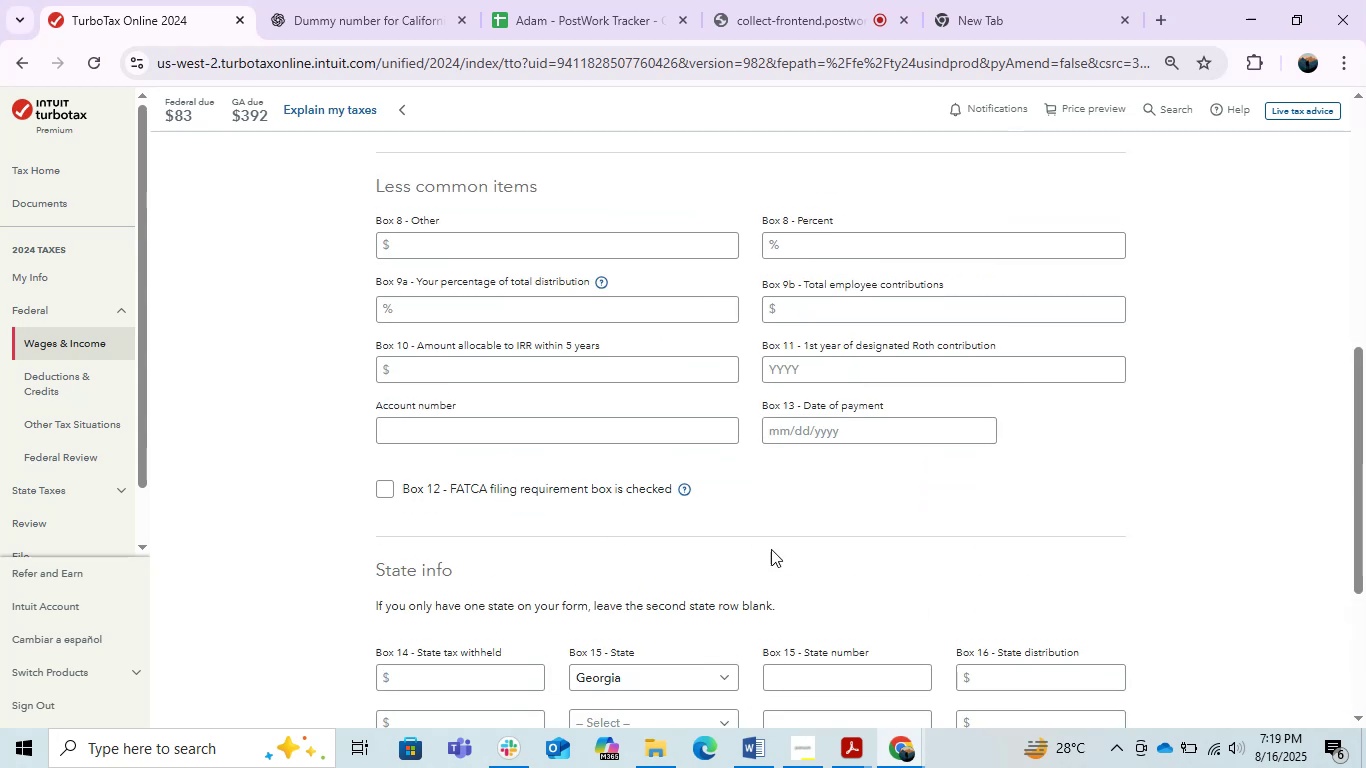 
left_click([386, 491])
 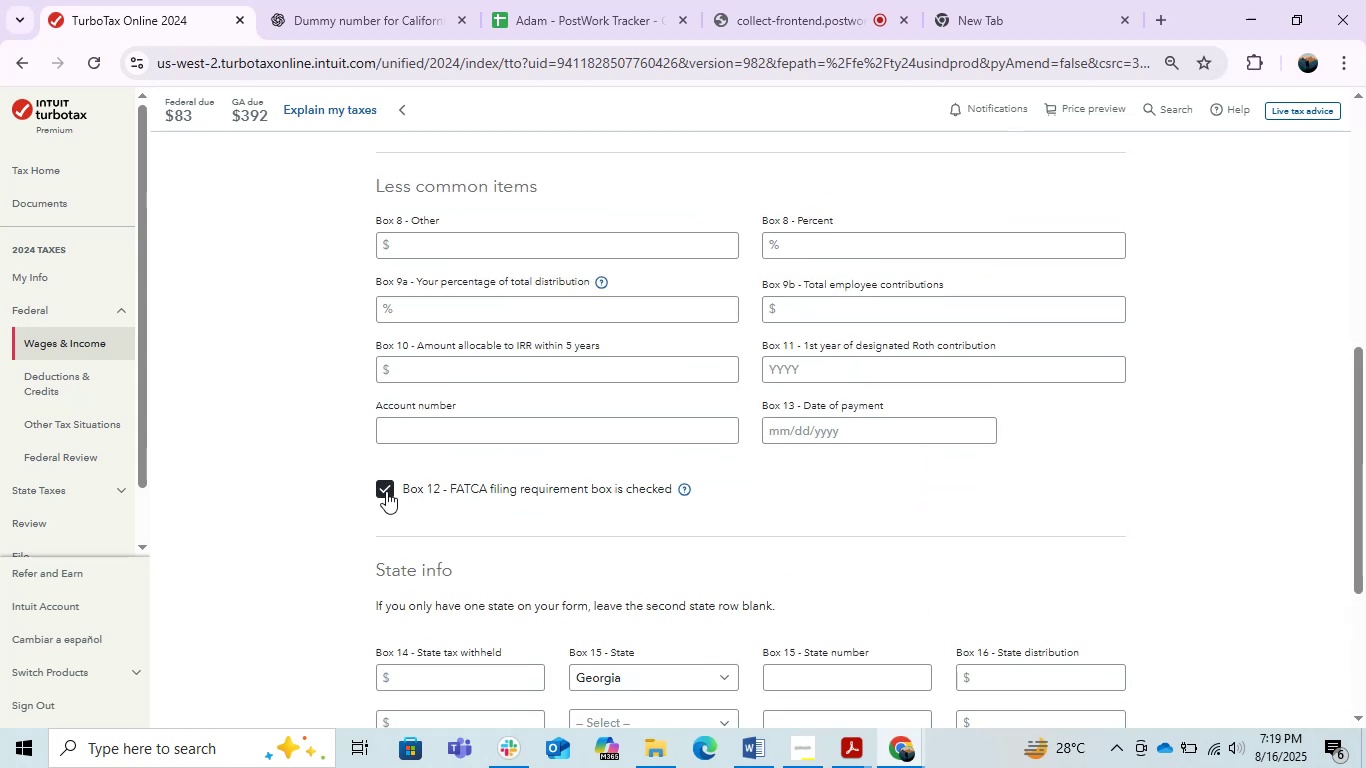 
left_click([386, 491])
 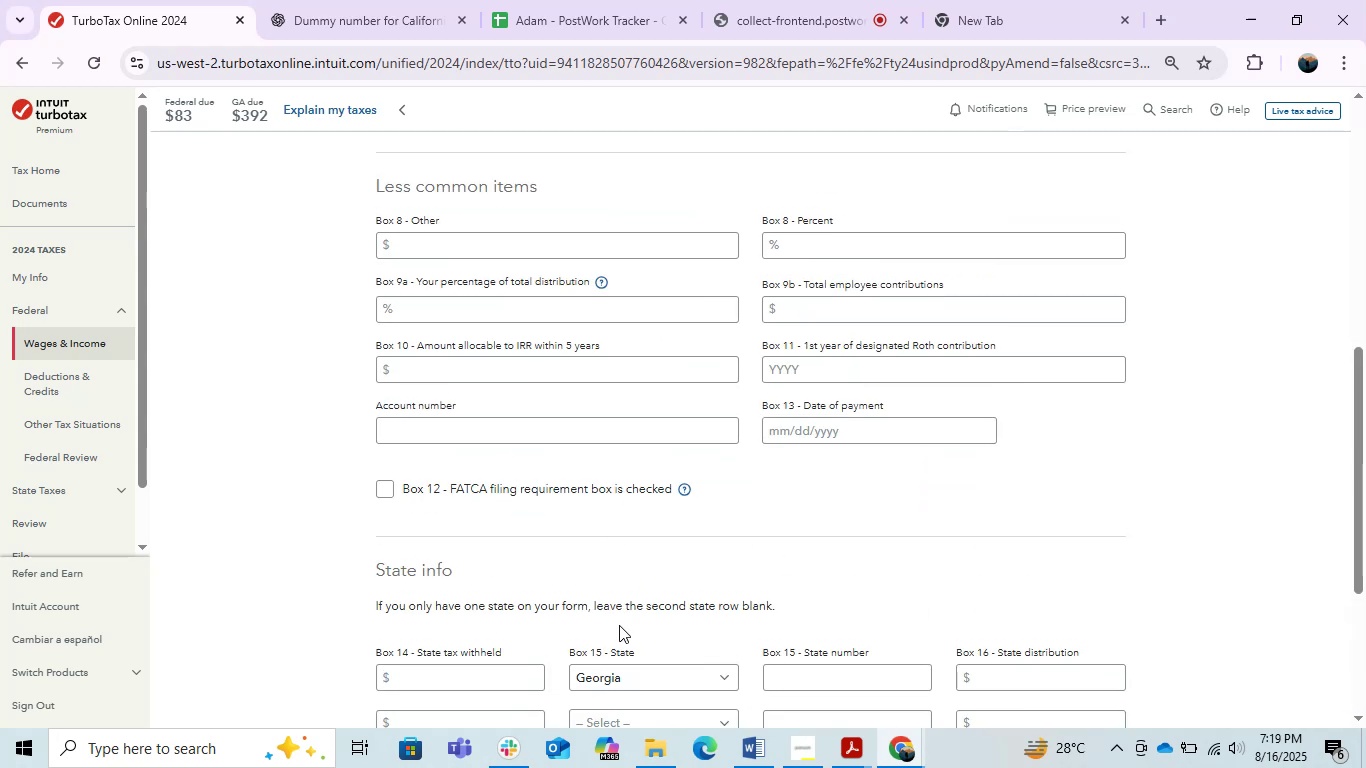 
scroll: coordinate [619, 625], scroll_direction: up, amount: 1.0
 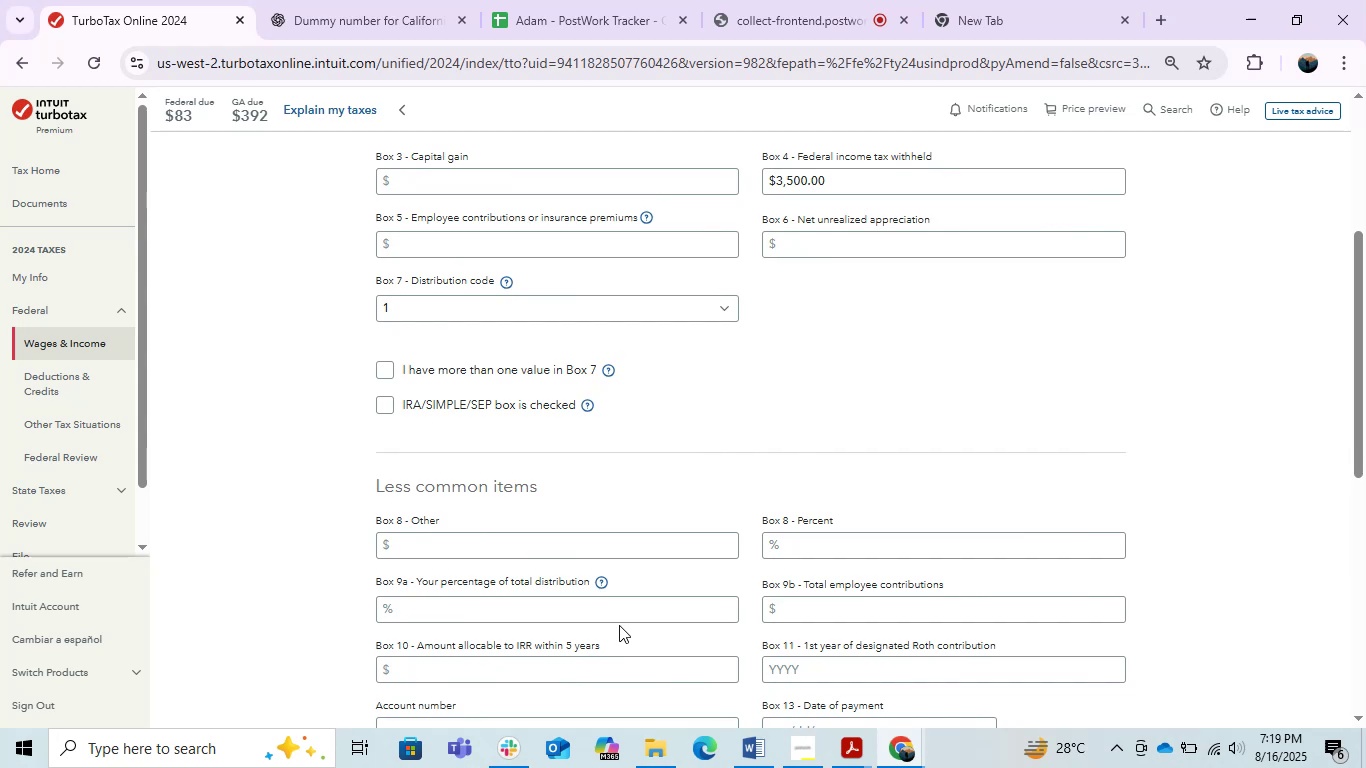 
wait(9.99)
 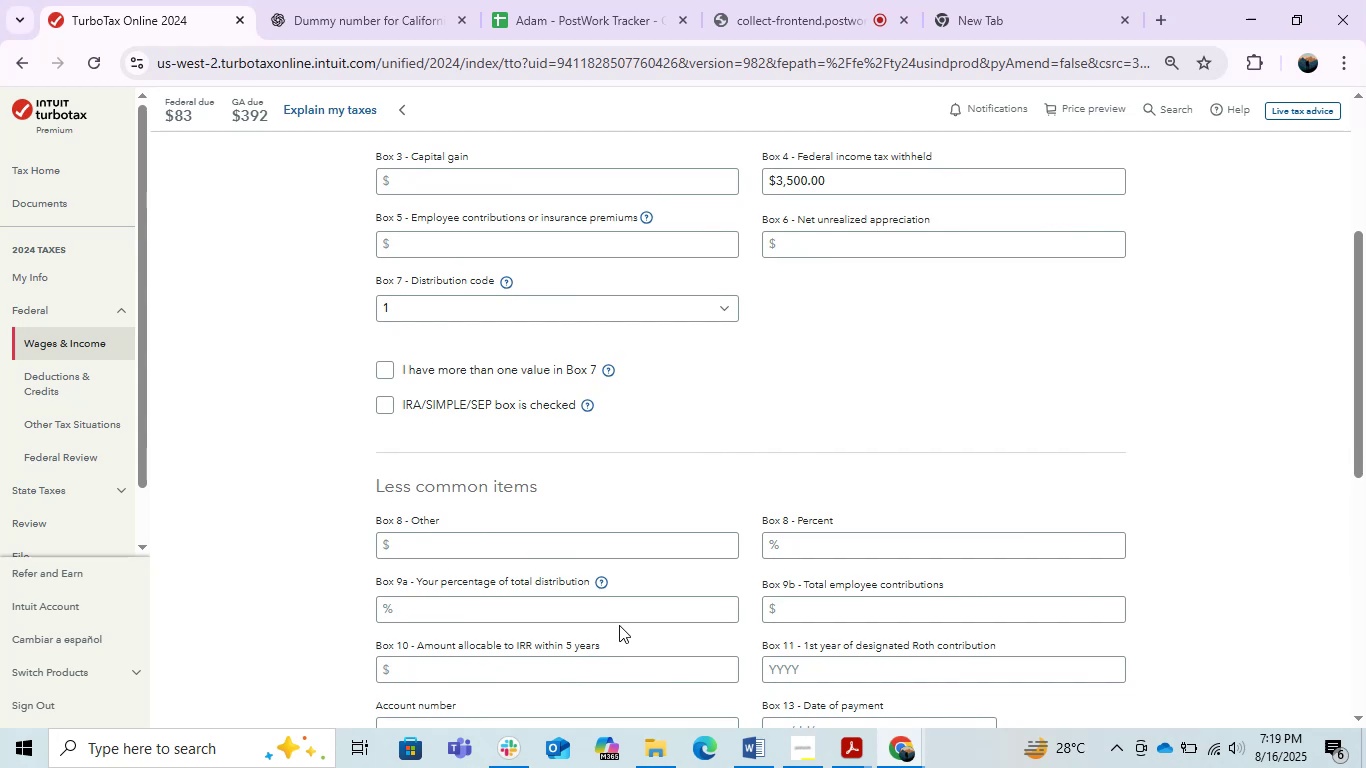 
scroll: coordinate [979, 473], scroll_direction: up, amount: 2.0
 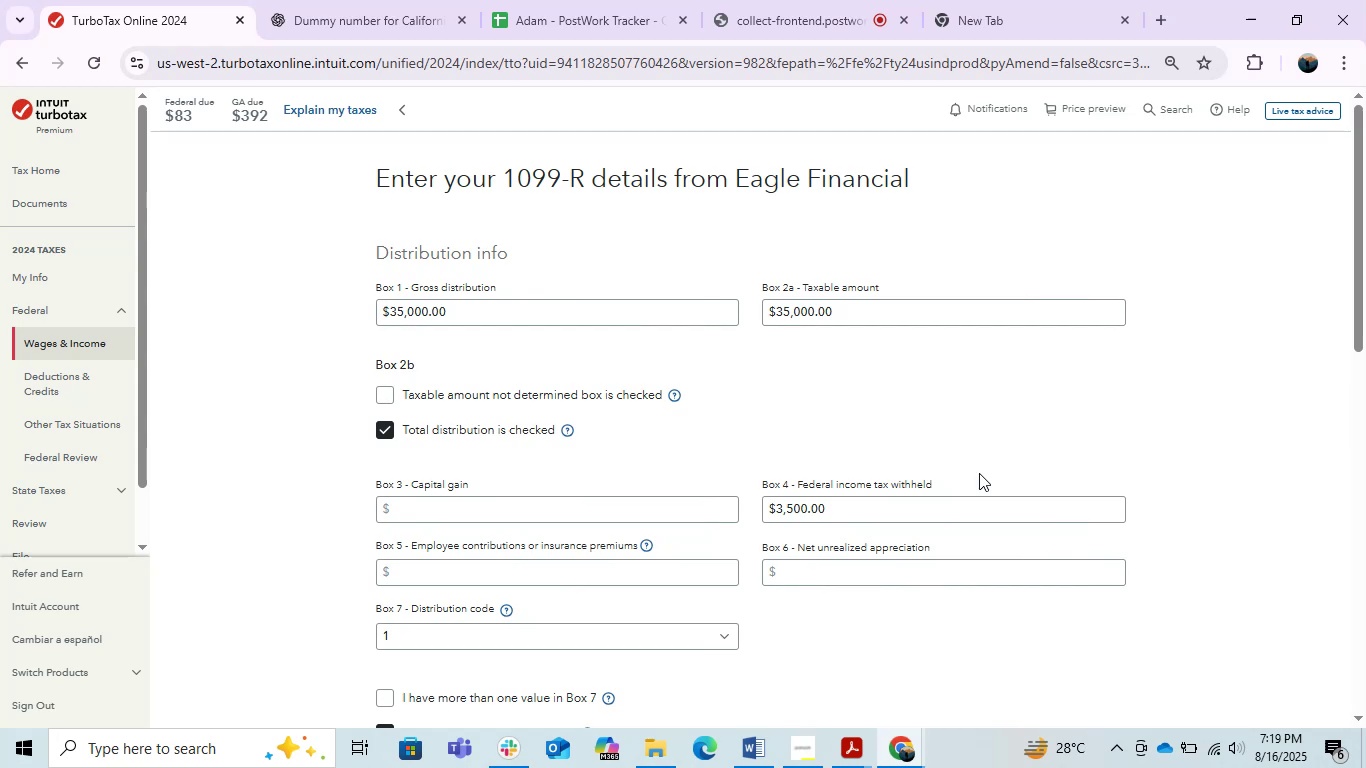 
scroll: coordinate [979, 473], scroll_direction: down, amount: 3.0
 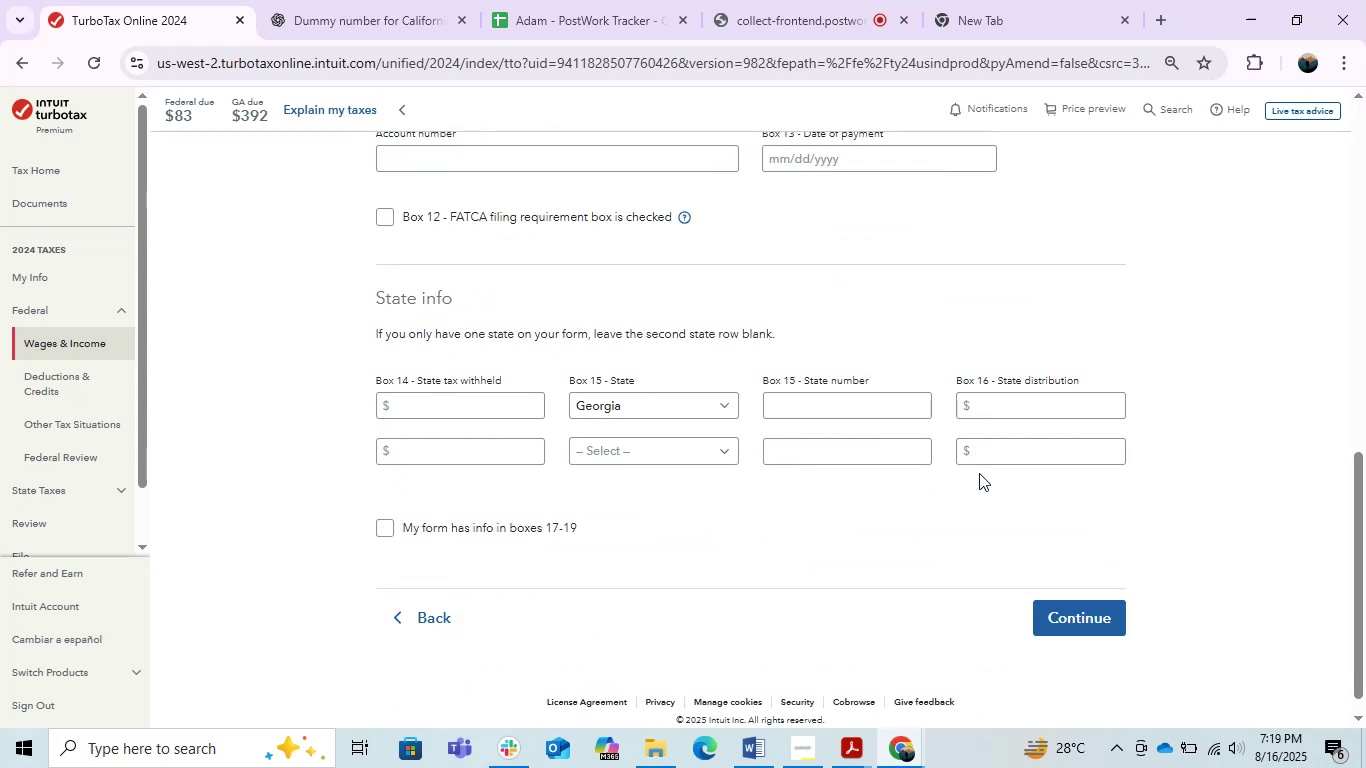 
scroll: coordinate [979, 473], scroll_direction: up, amount: 2.0
 